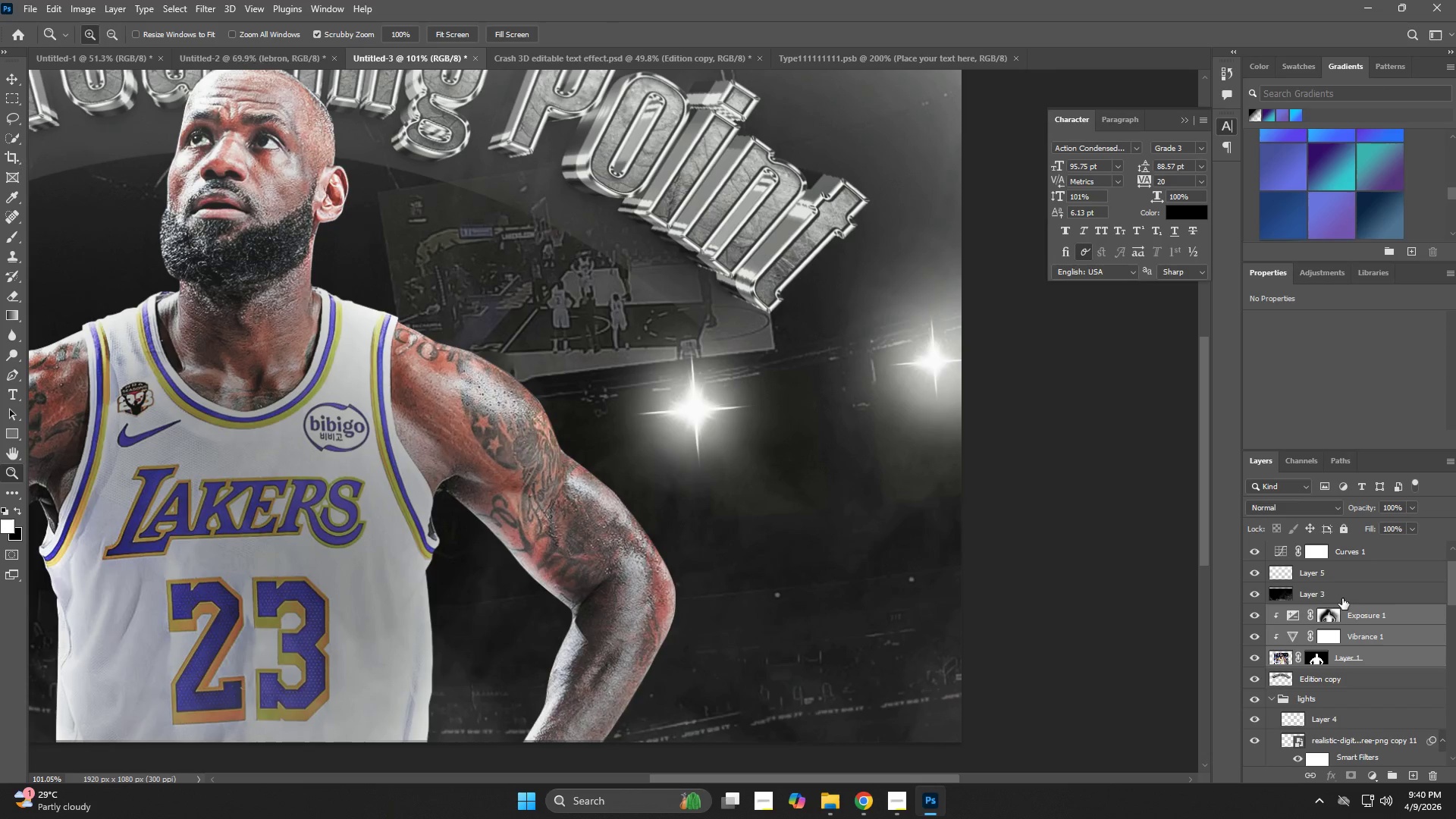 
left_click([1363, 665])
 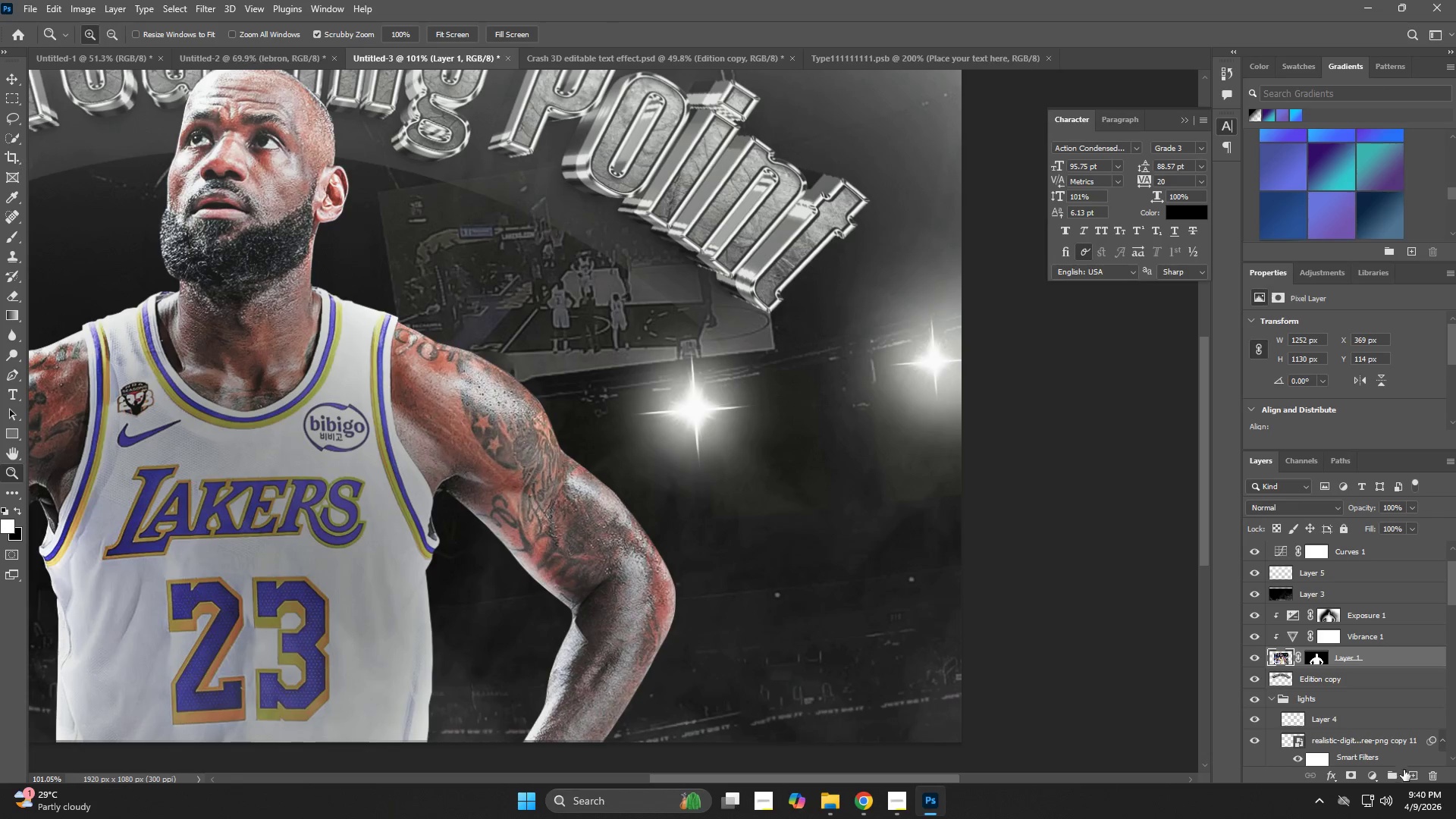 
left_click([1408, 773])
 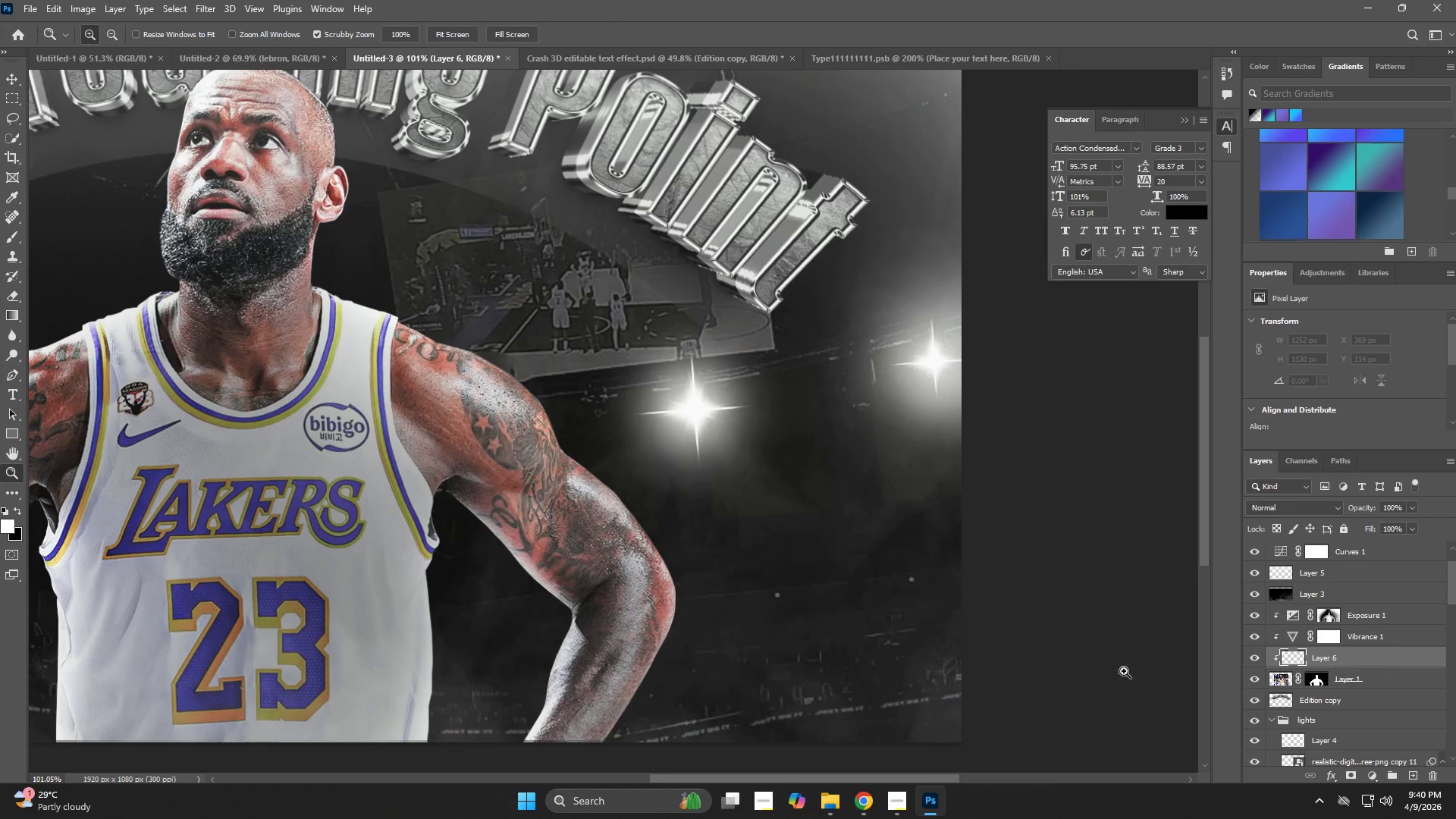 
type(zb)
 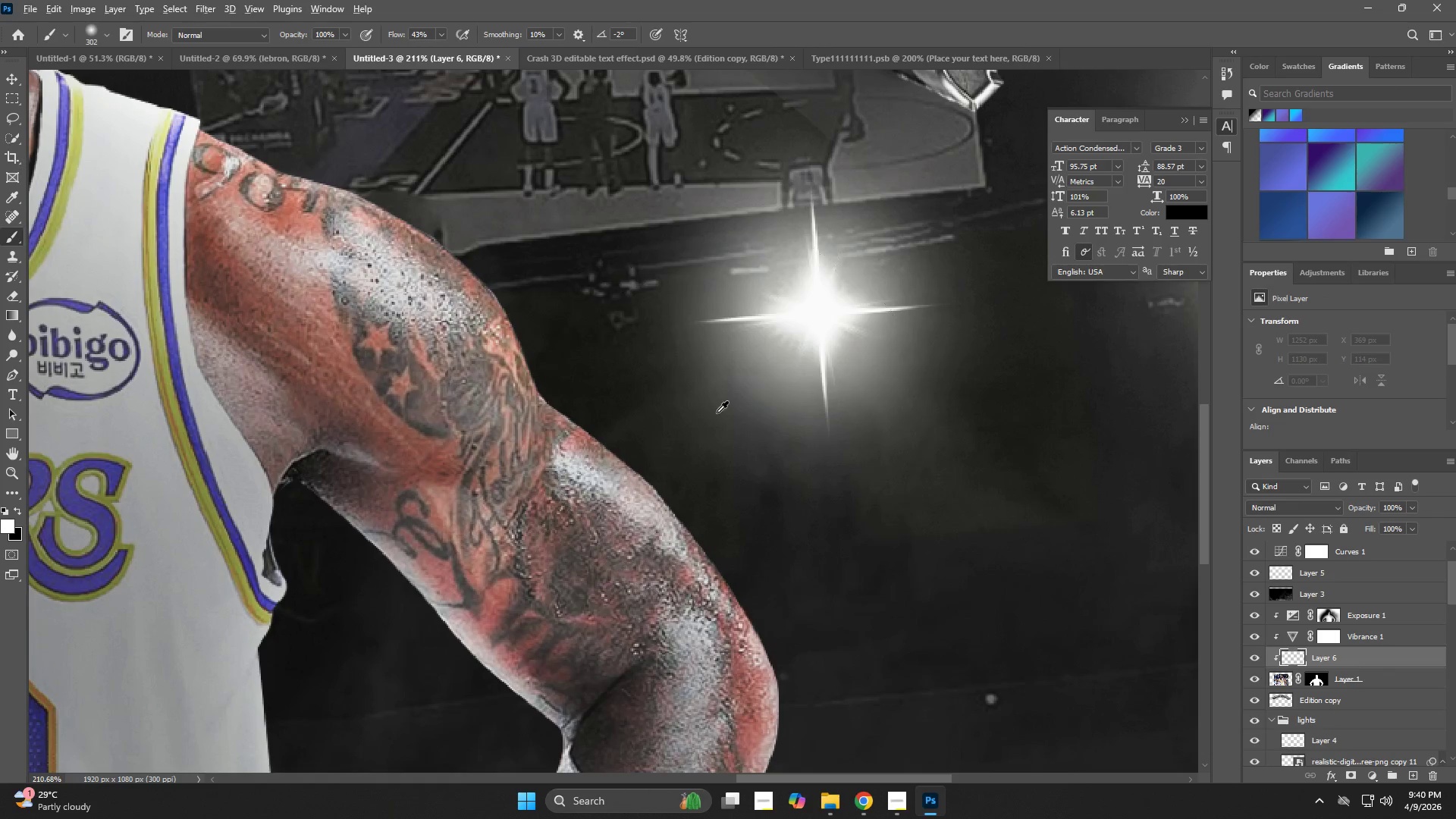 
left_click_drag(start_coordinate=[580, 499], to_coordinate=[632, 520])
 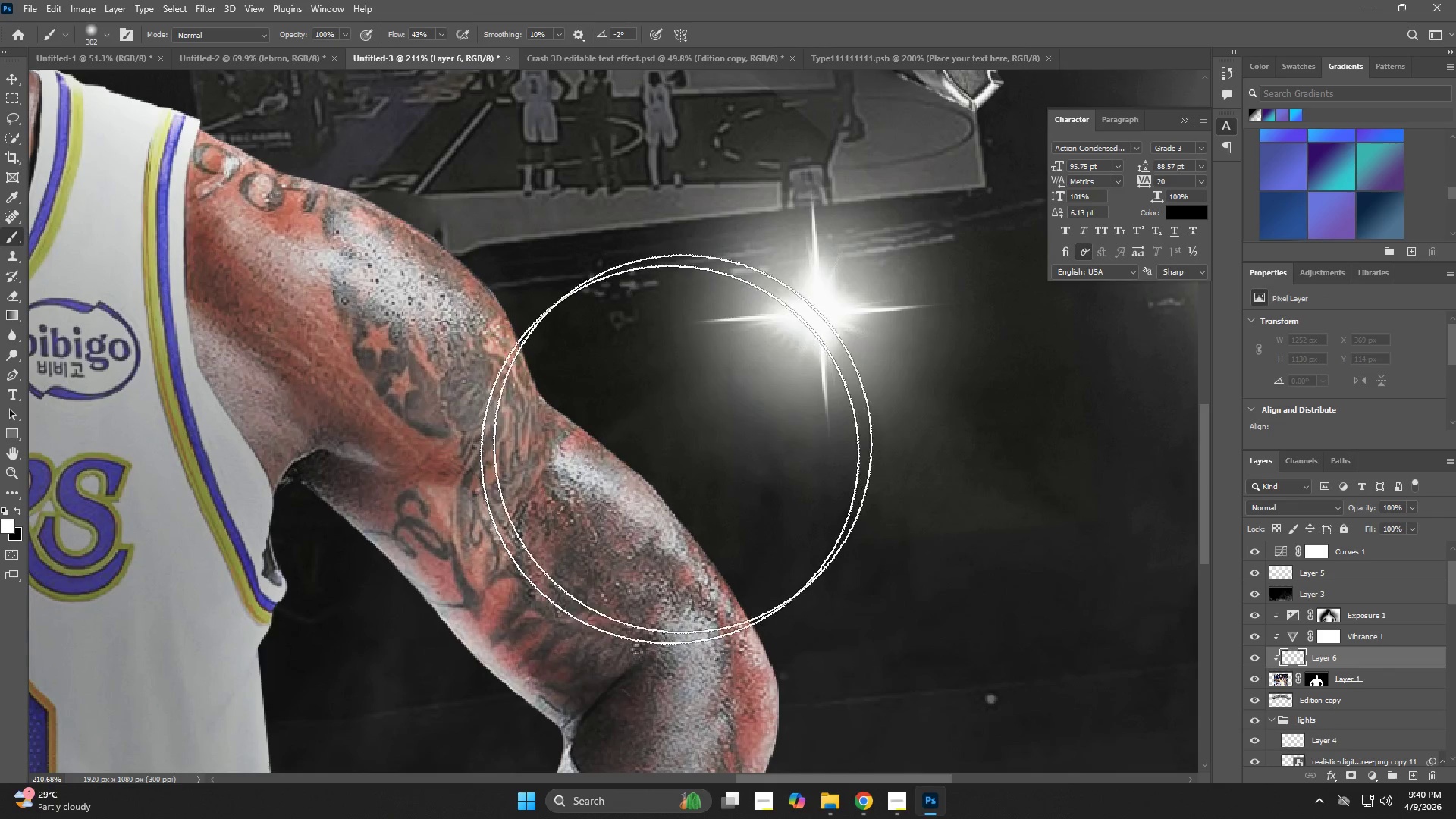 
hold_key(key=AltLeft, duration=0.61)
 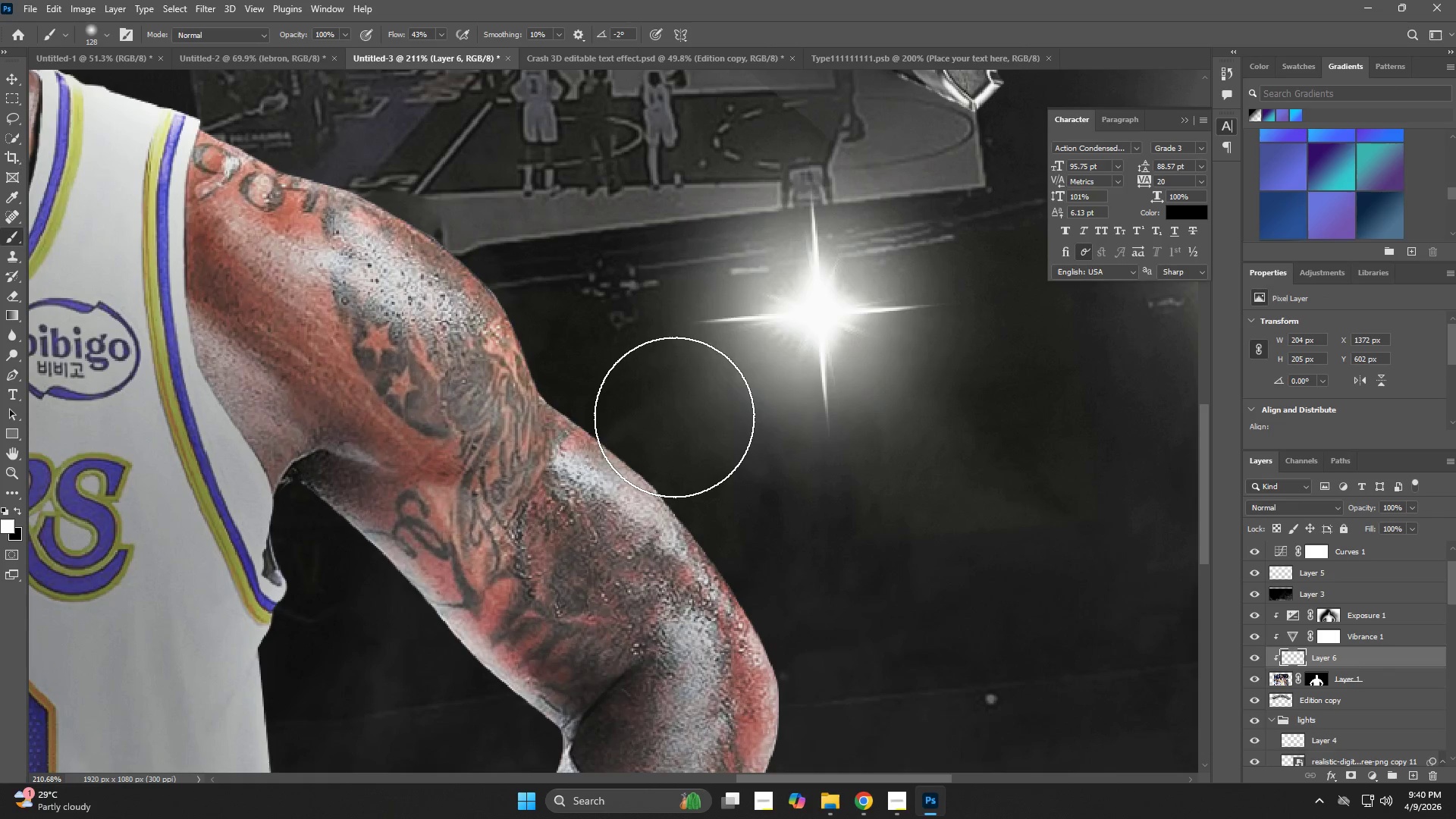 
double_click([674, 417])
 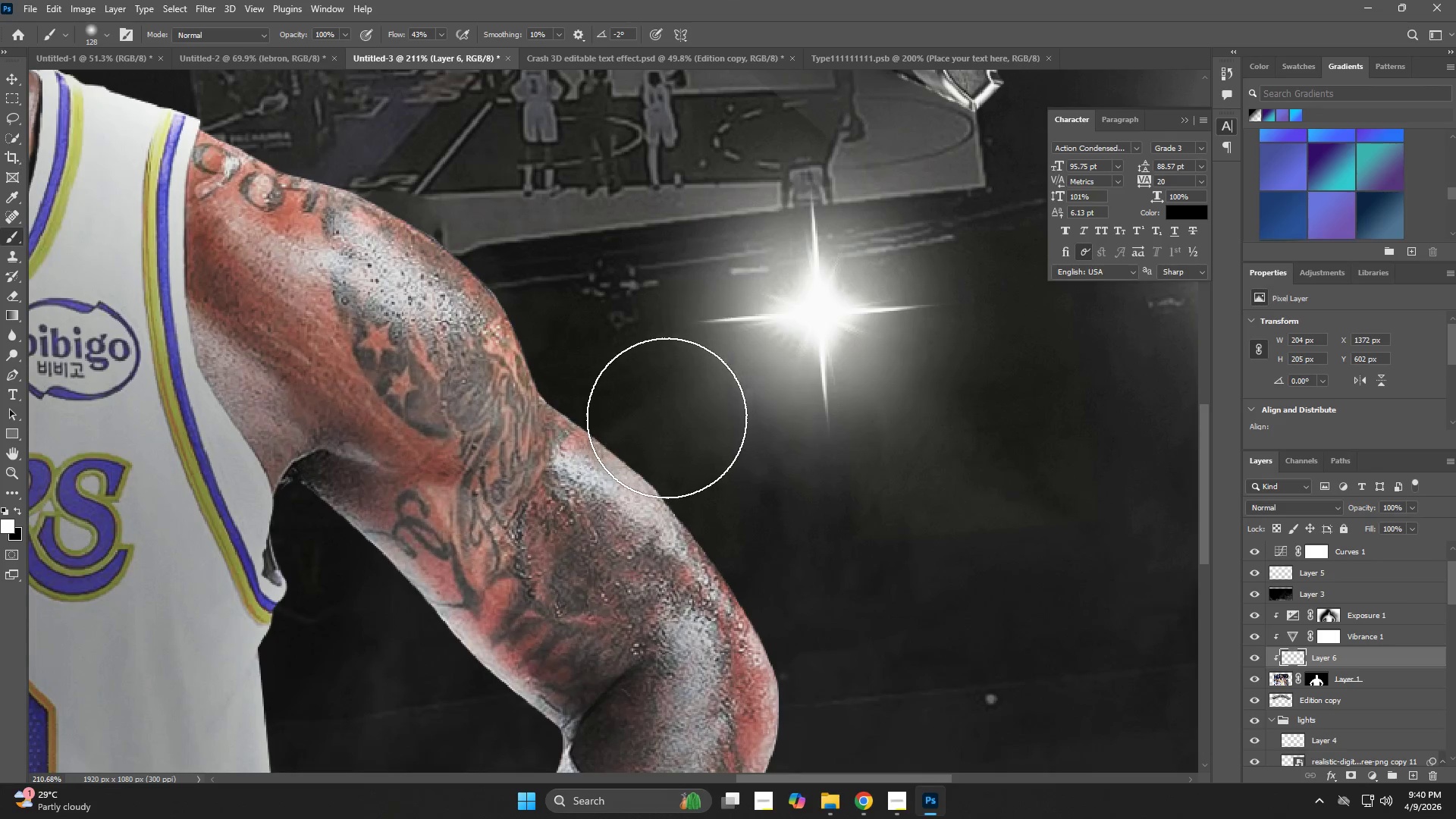 
left_click_drag(start_coordinate=[669, 418], to_coordinate=[660, 419])
 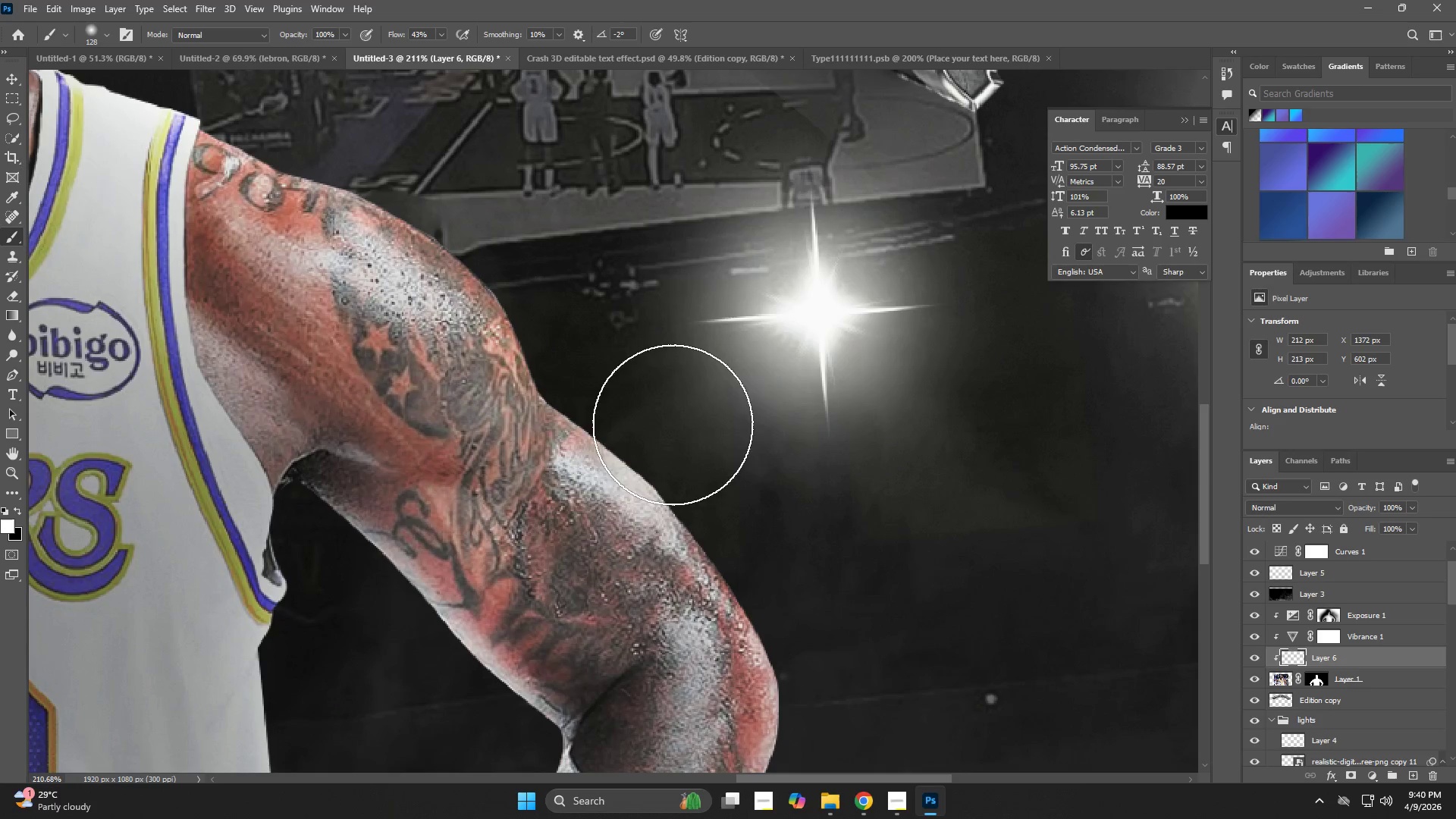 
left_click_drag(start_coordinate=[654, 416], to_coordinate=[651, 412])
 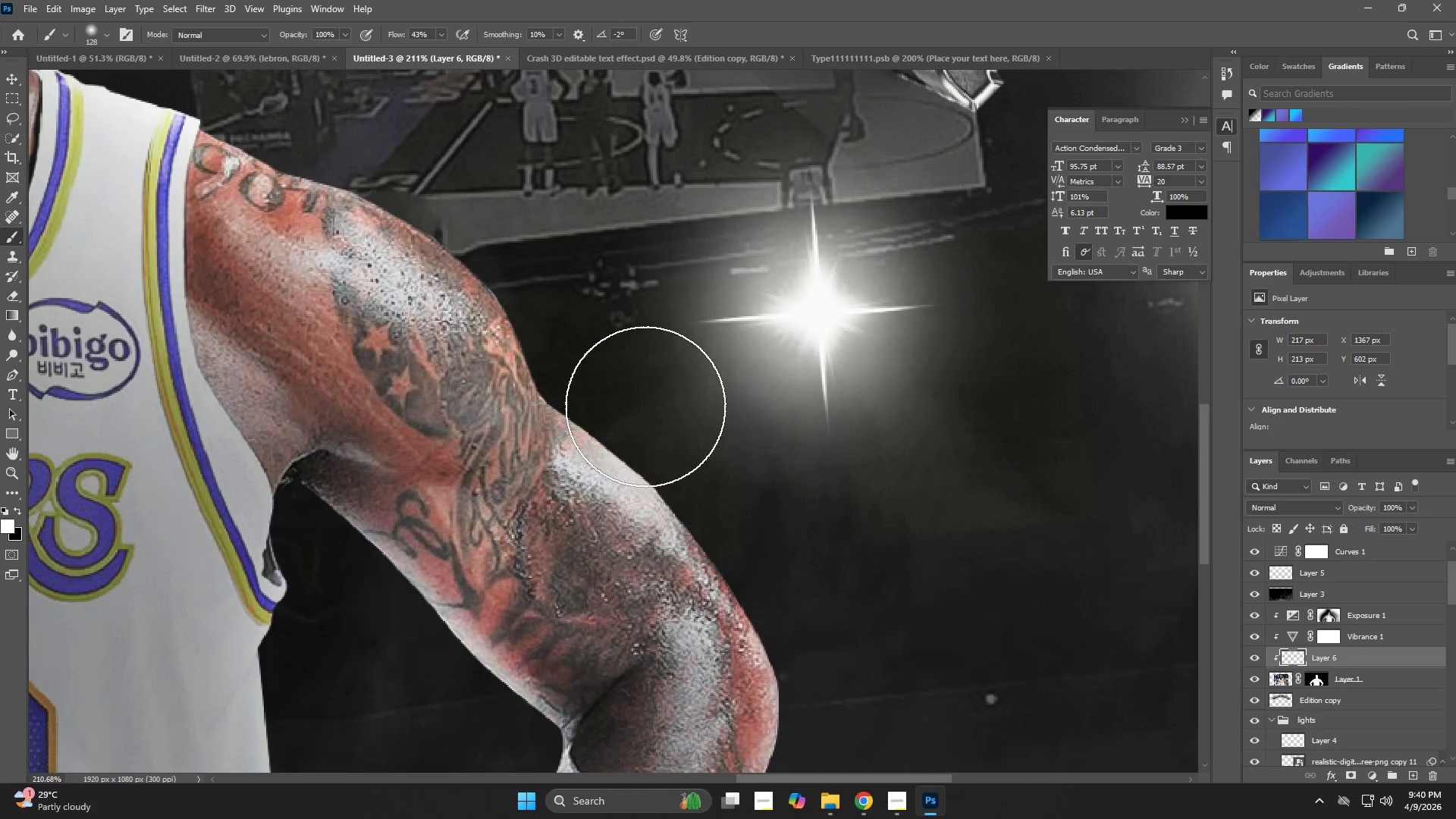 
left_click_drag(start_coordinate=[635, 400], to_coordinate=[652, 411])
 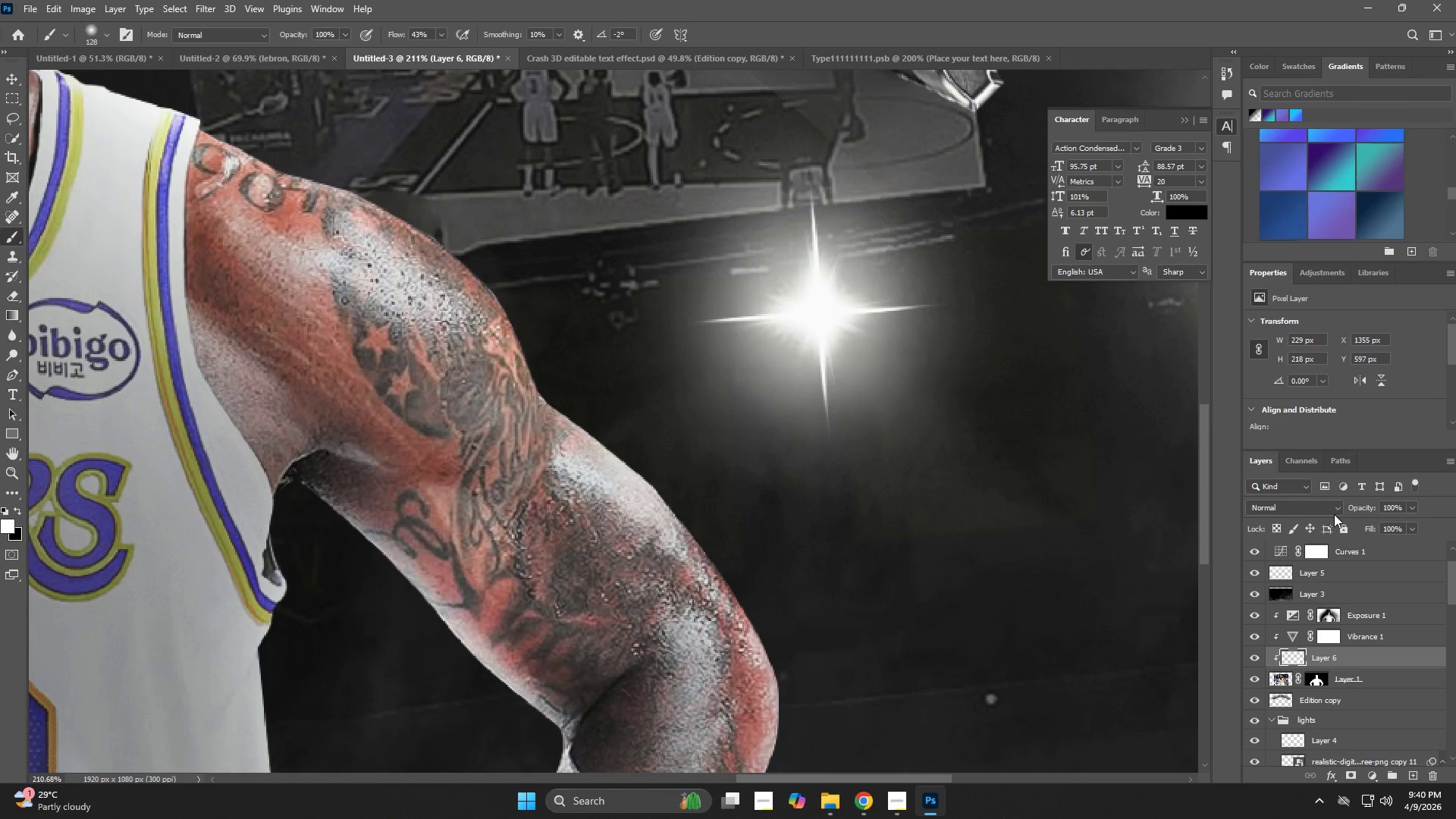 
left_click([1316, 503])
 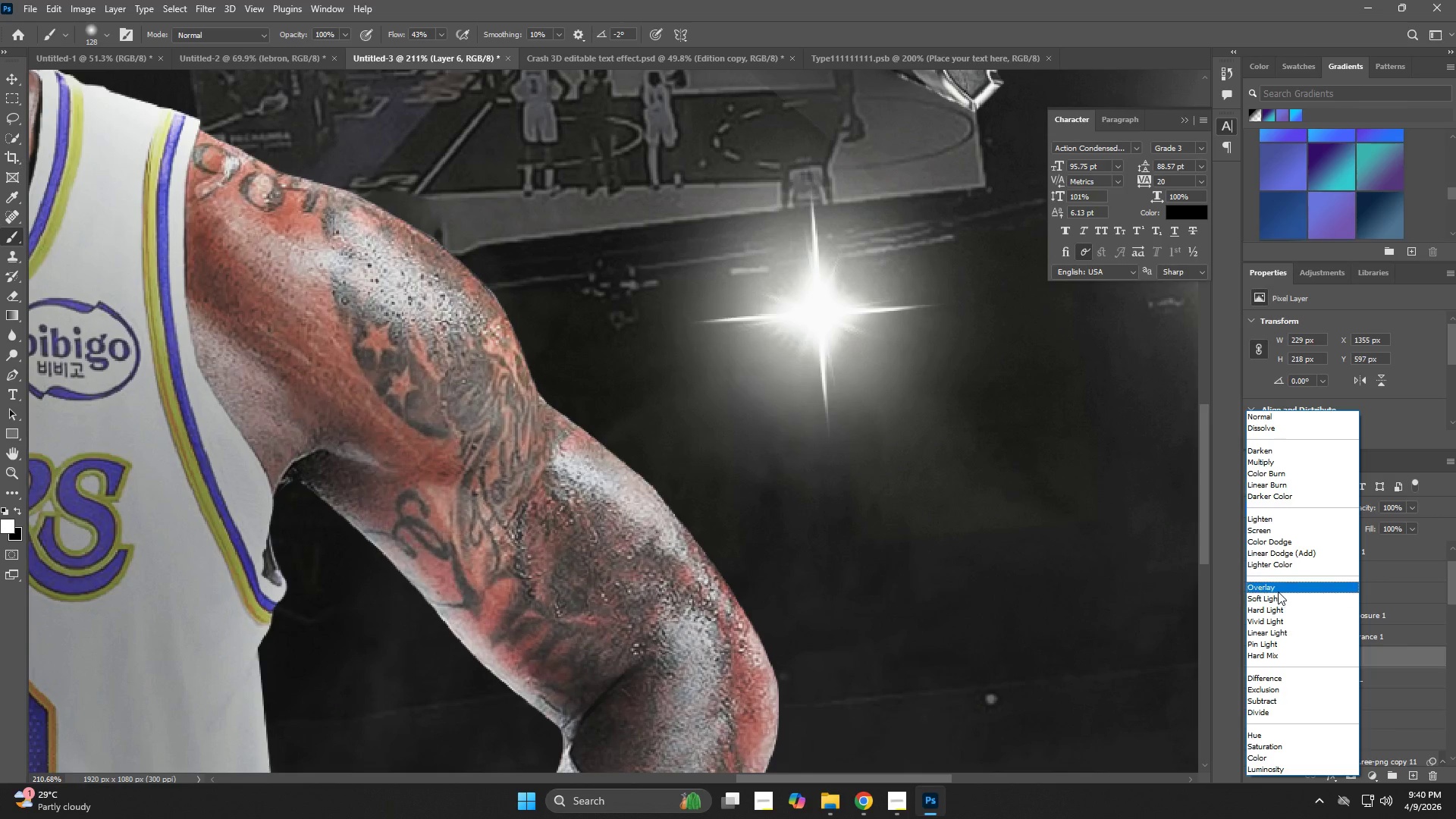 
left_click([1278, 591])
 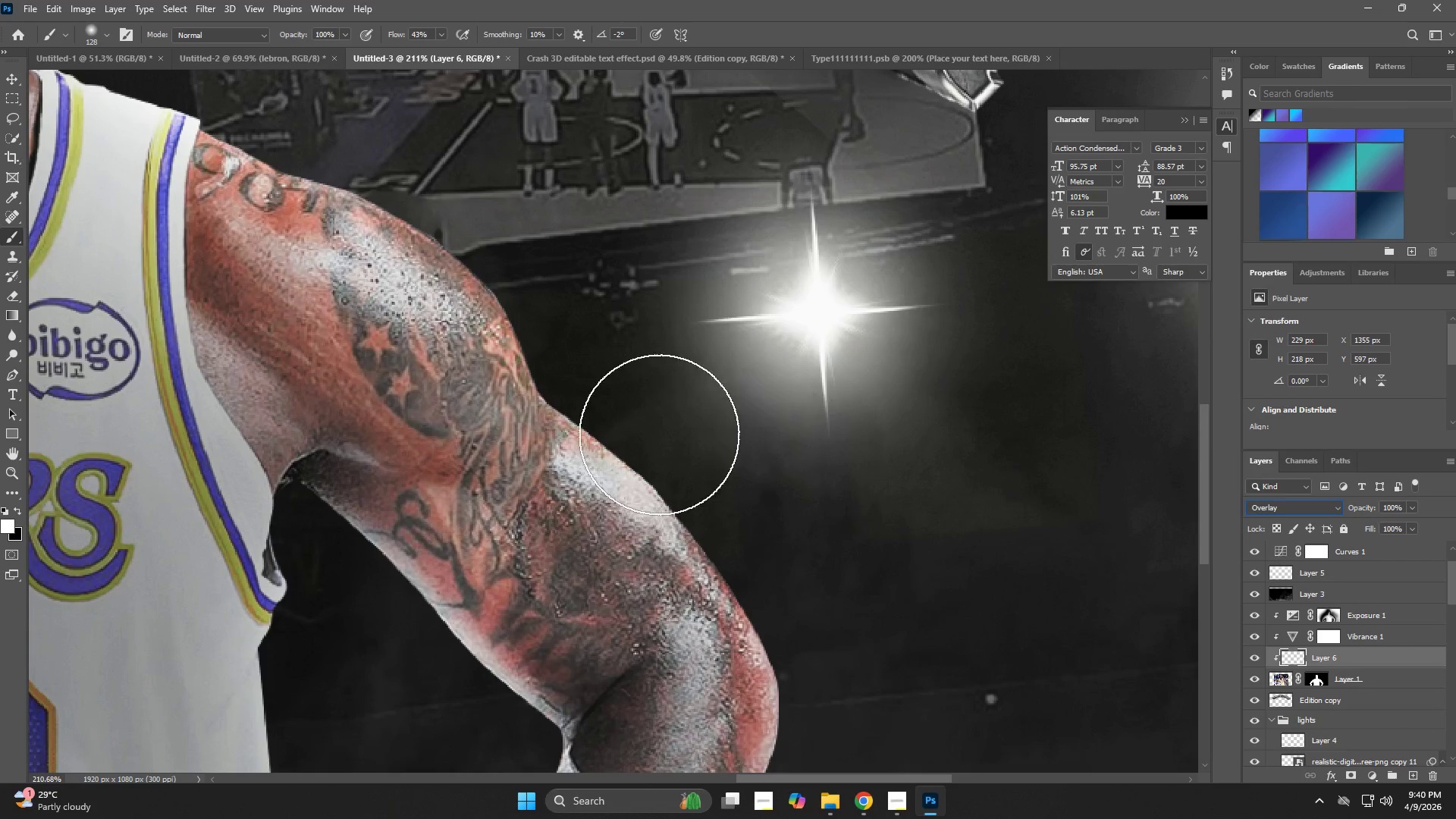 
left_click_drag(start_coordinate=[641, 412], to_coordinate=[673, 430])
 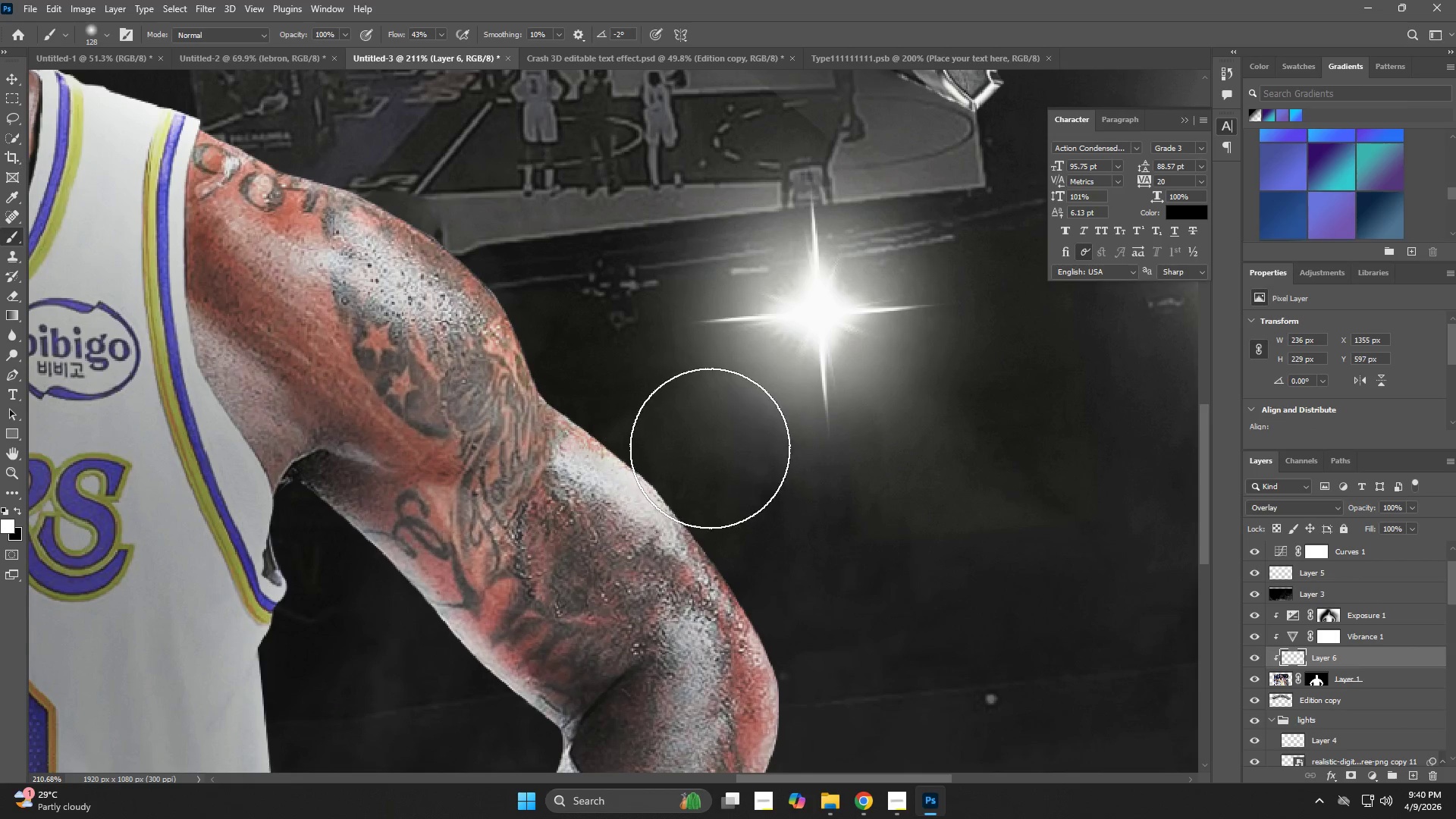 
type(zb)
 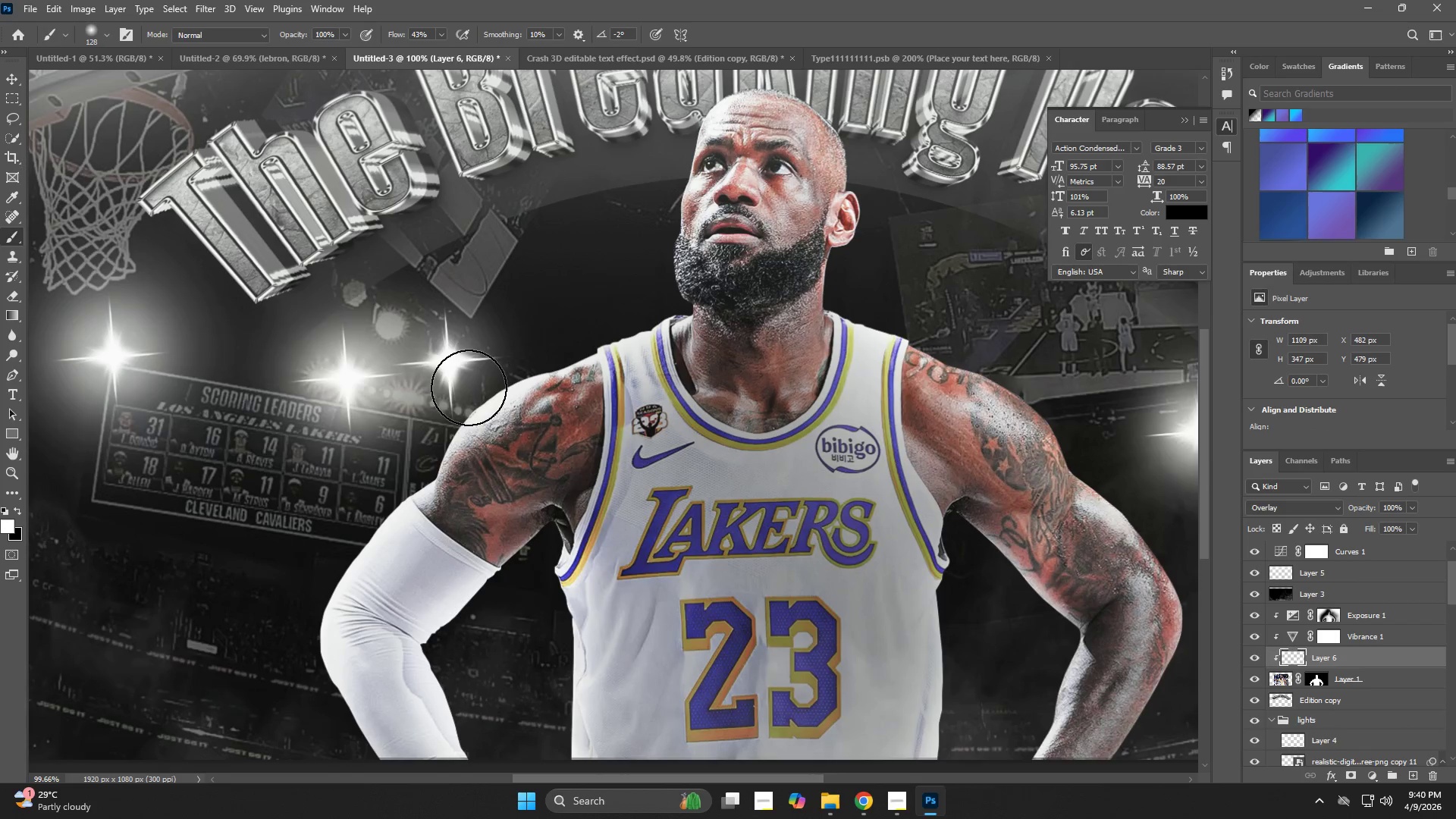 
left_click_drag(start_coordinate=[704, 451], to_coordinate=[653, 464])
 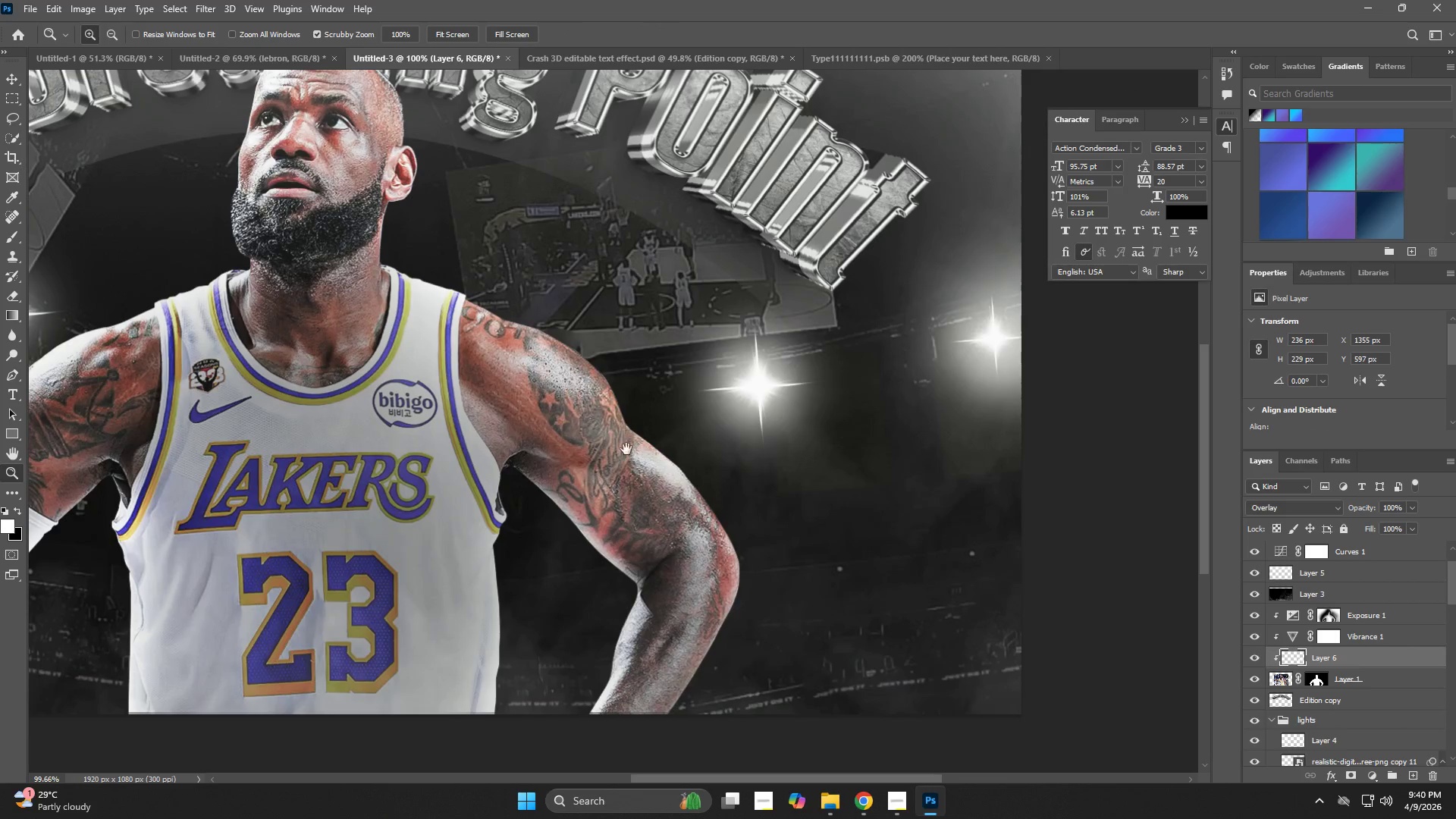 
hold_key(key=Space, duration=0.81)
 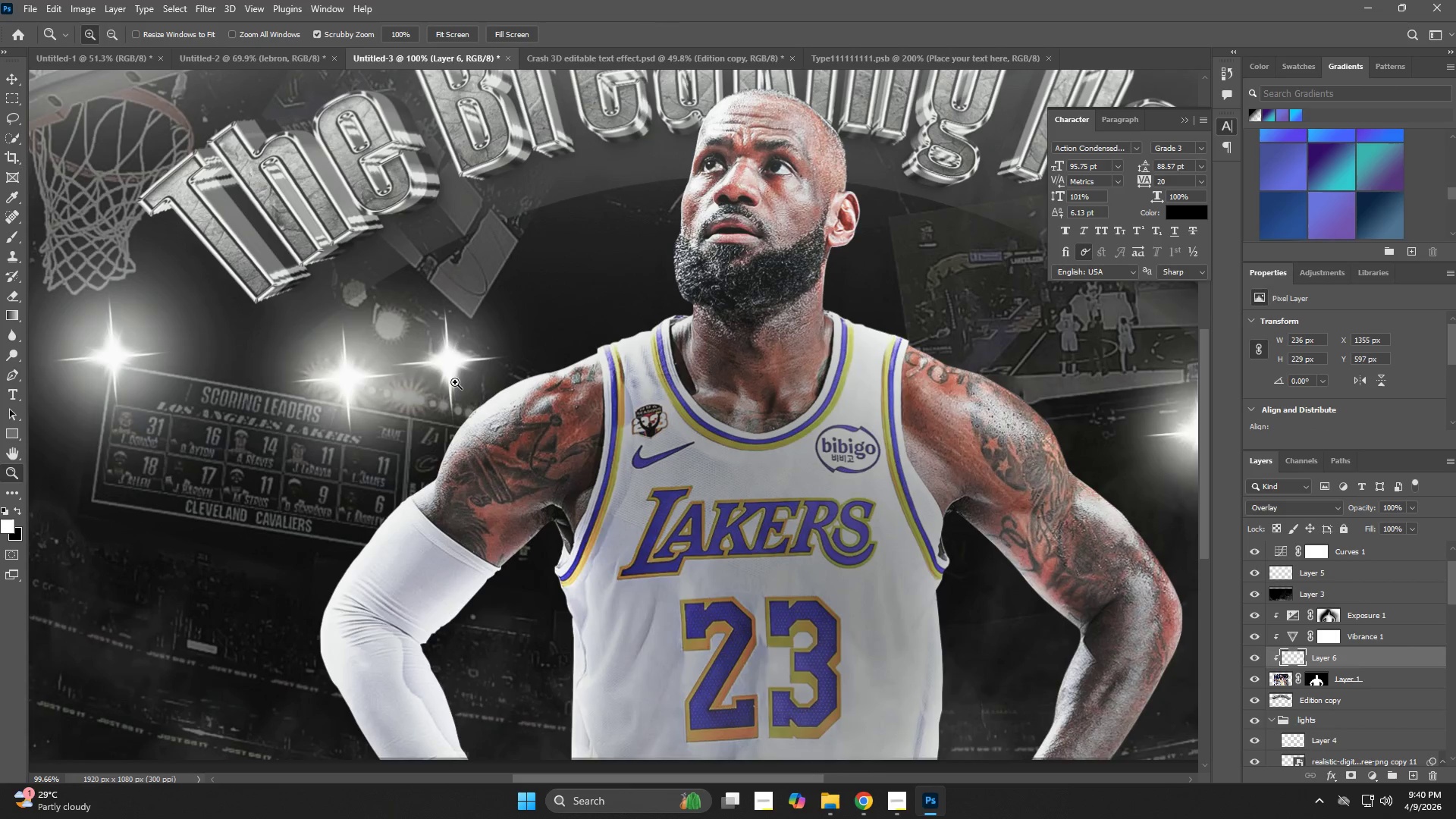 
left_click_drag(start_coordinate=[578, 420], to_coordinate=[1021, 466])
 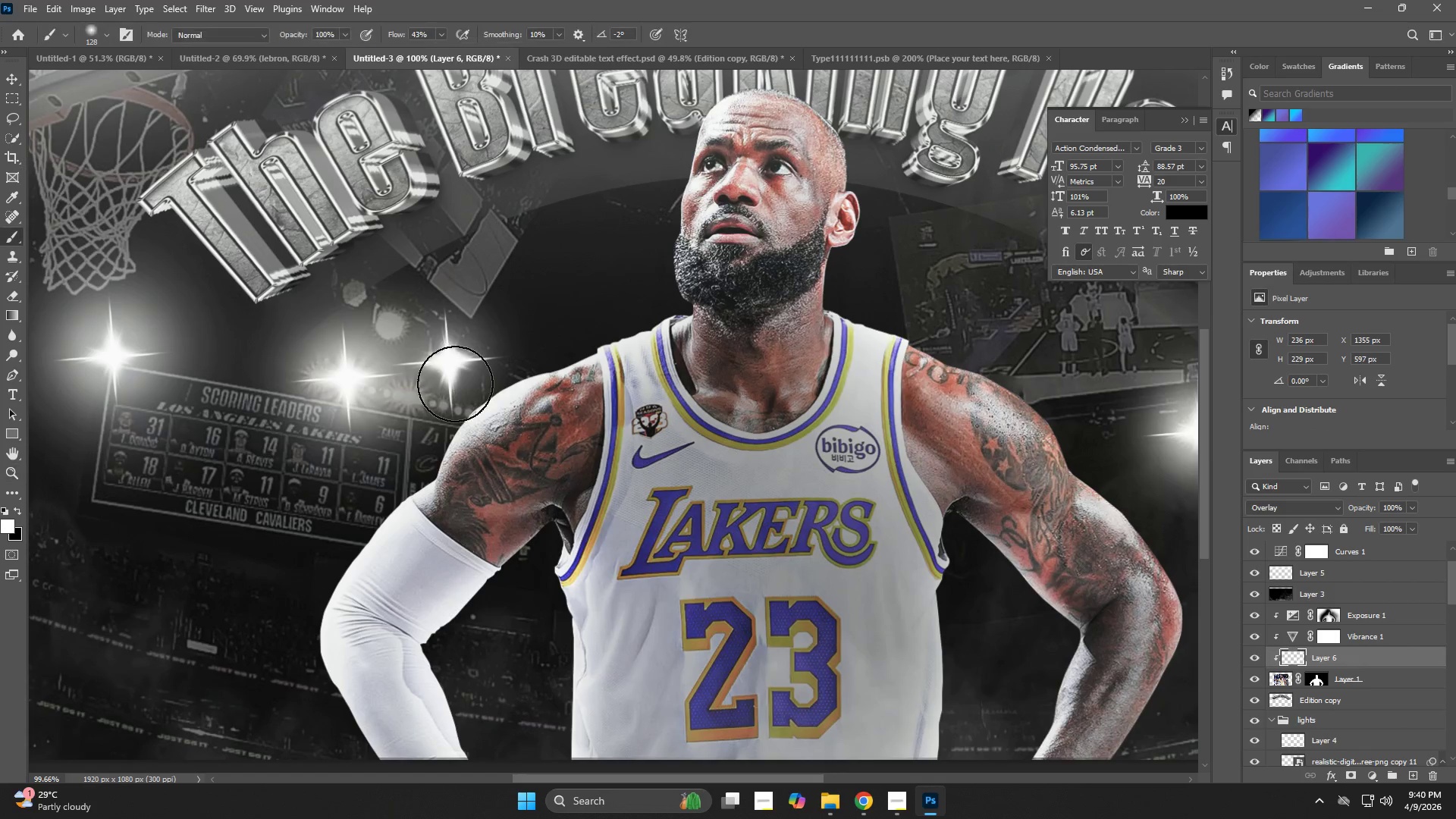 
left_click_drag(start_coordinate=[454, 382], to_coordinate=[469, 387])
 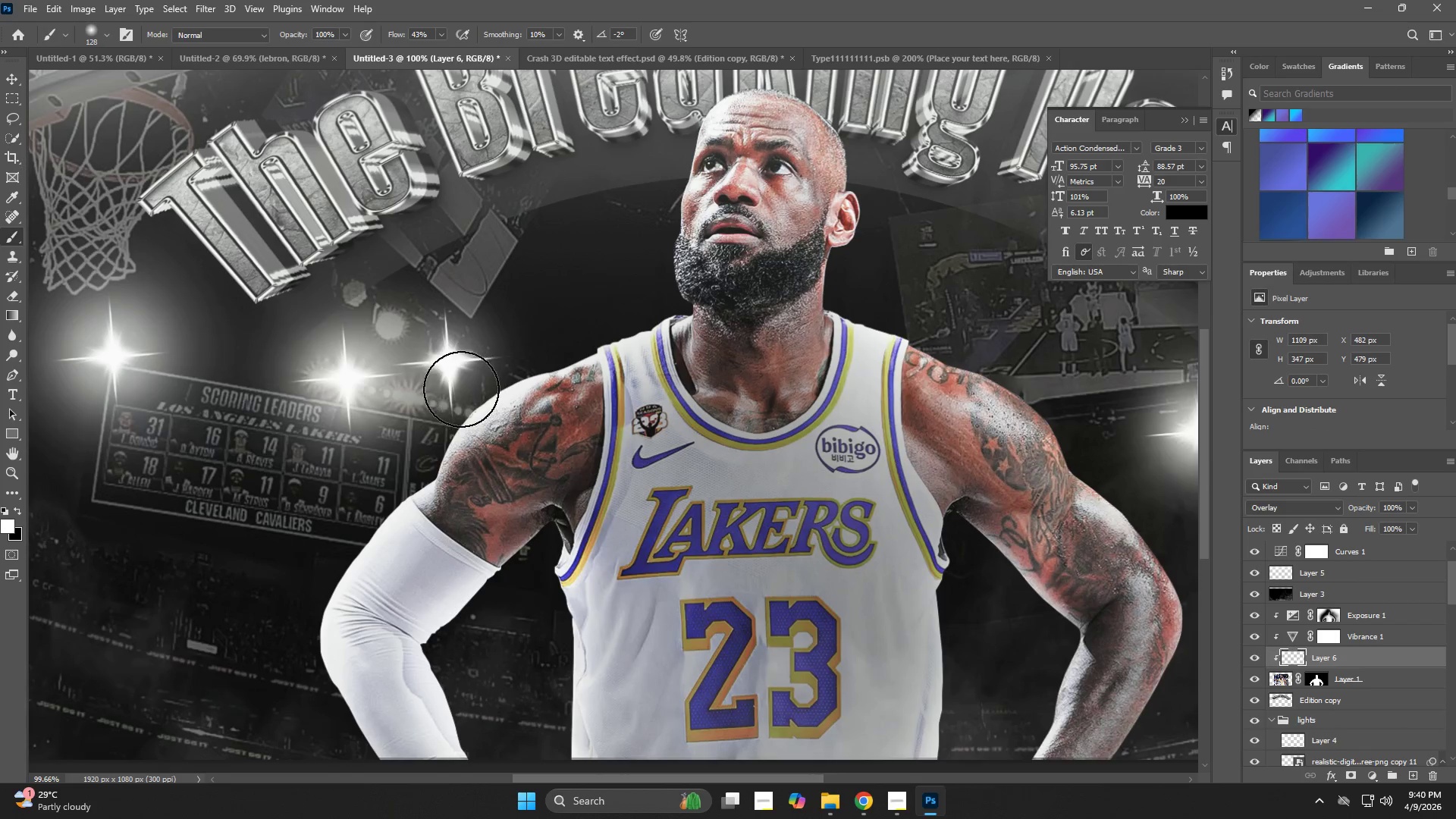 
left_click_drag(start_coordinate=[469, 388], to_coordinate=[455, 388])
 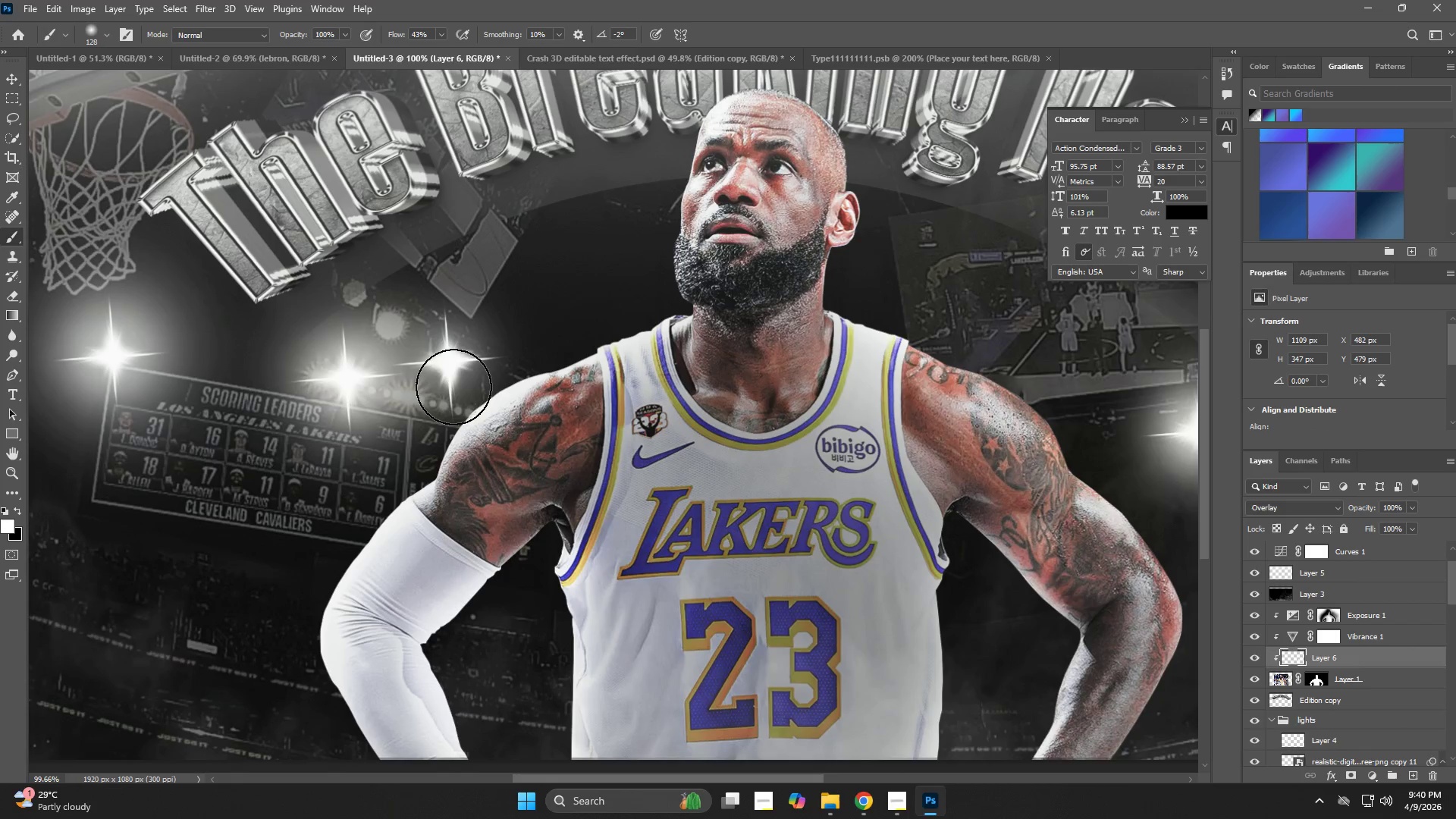 
triple_click([453, 387])
 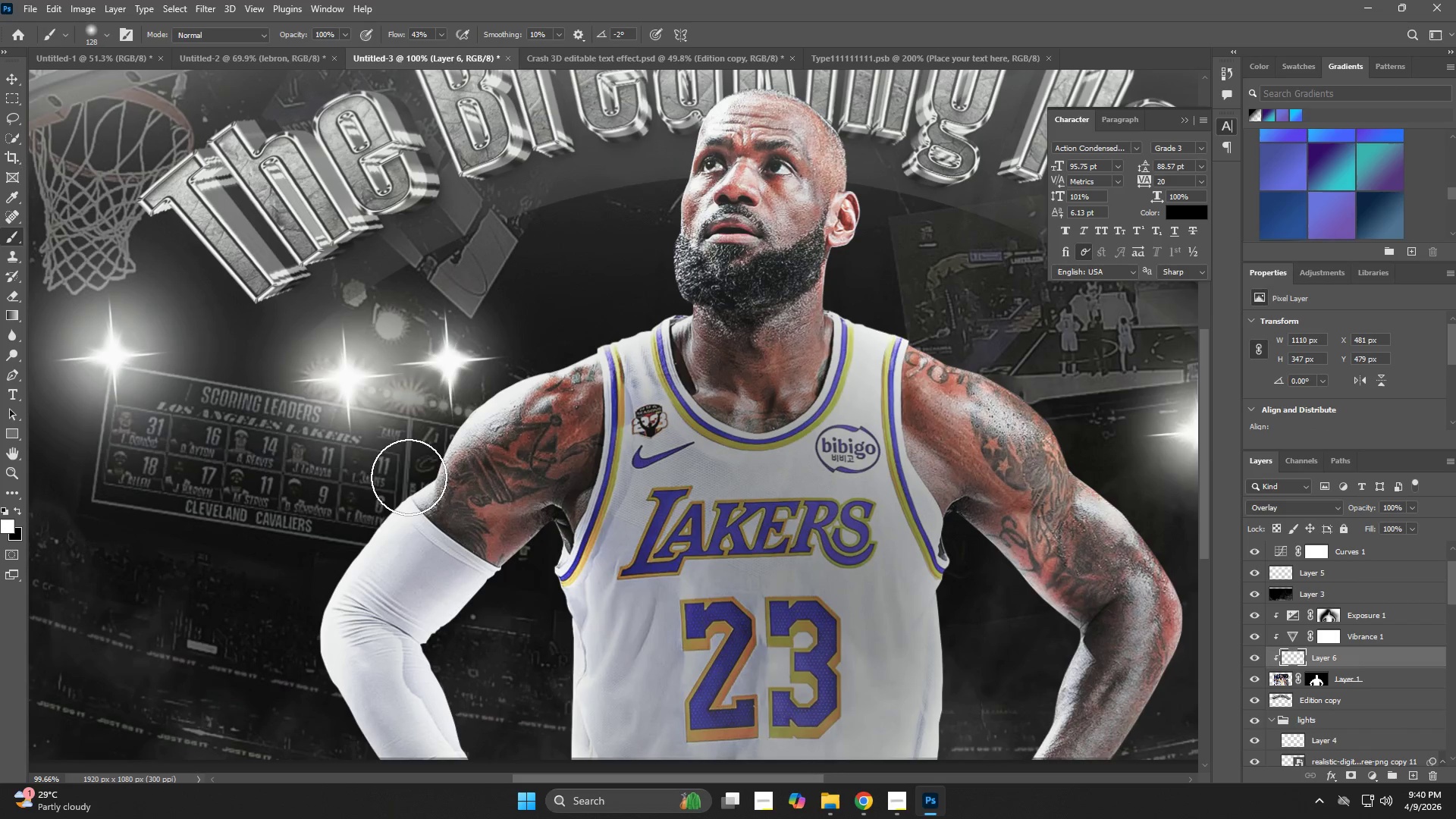 
left_click_drag(start_coordinate=[381, 490], to_coordinate=[375, 510])
 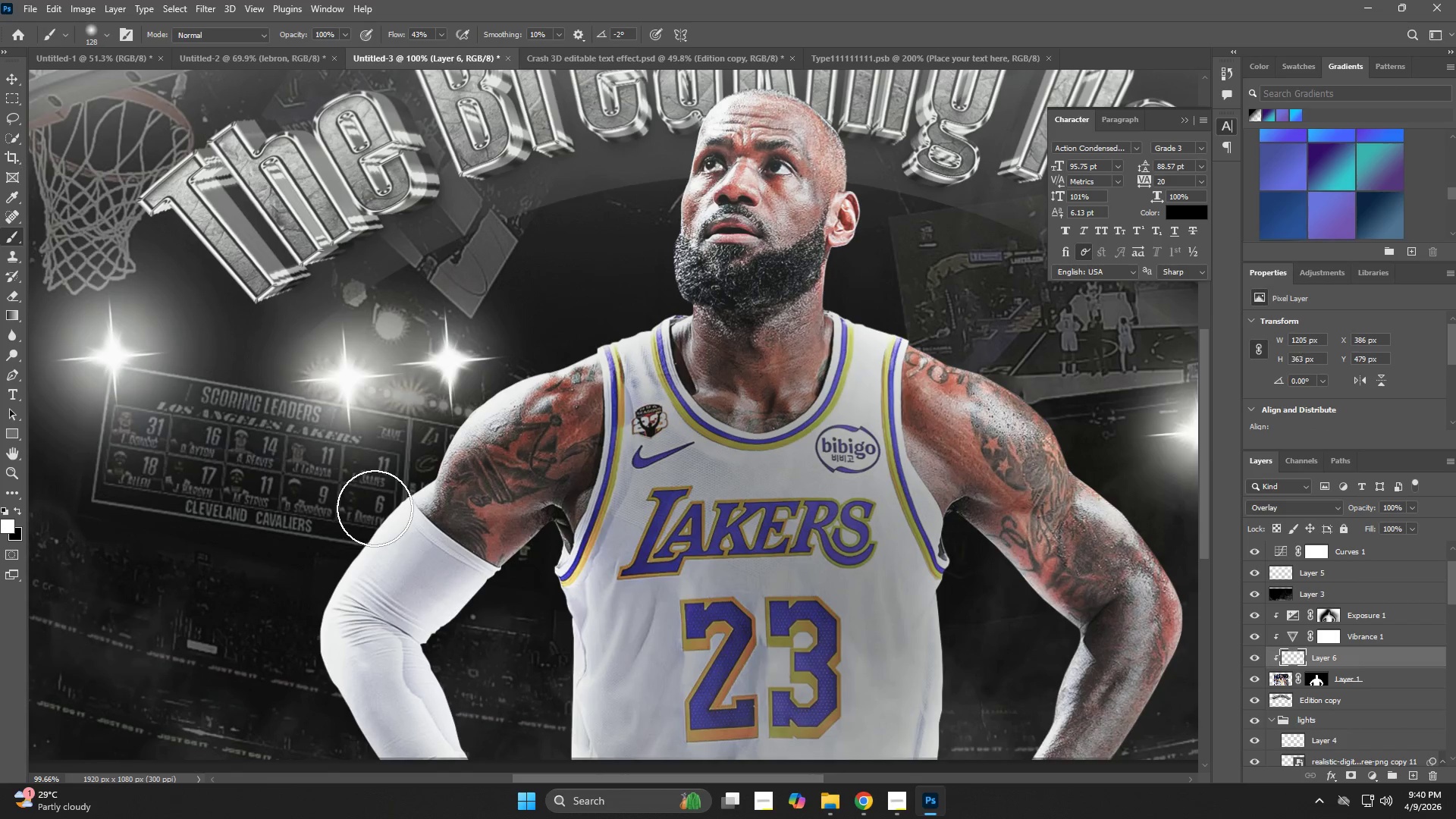 
left_click_drag(start_coordinate=[375, 508], to_coordinate=[378, 508])
 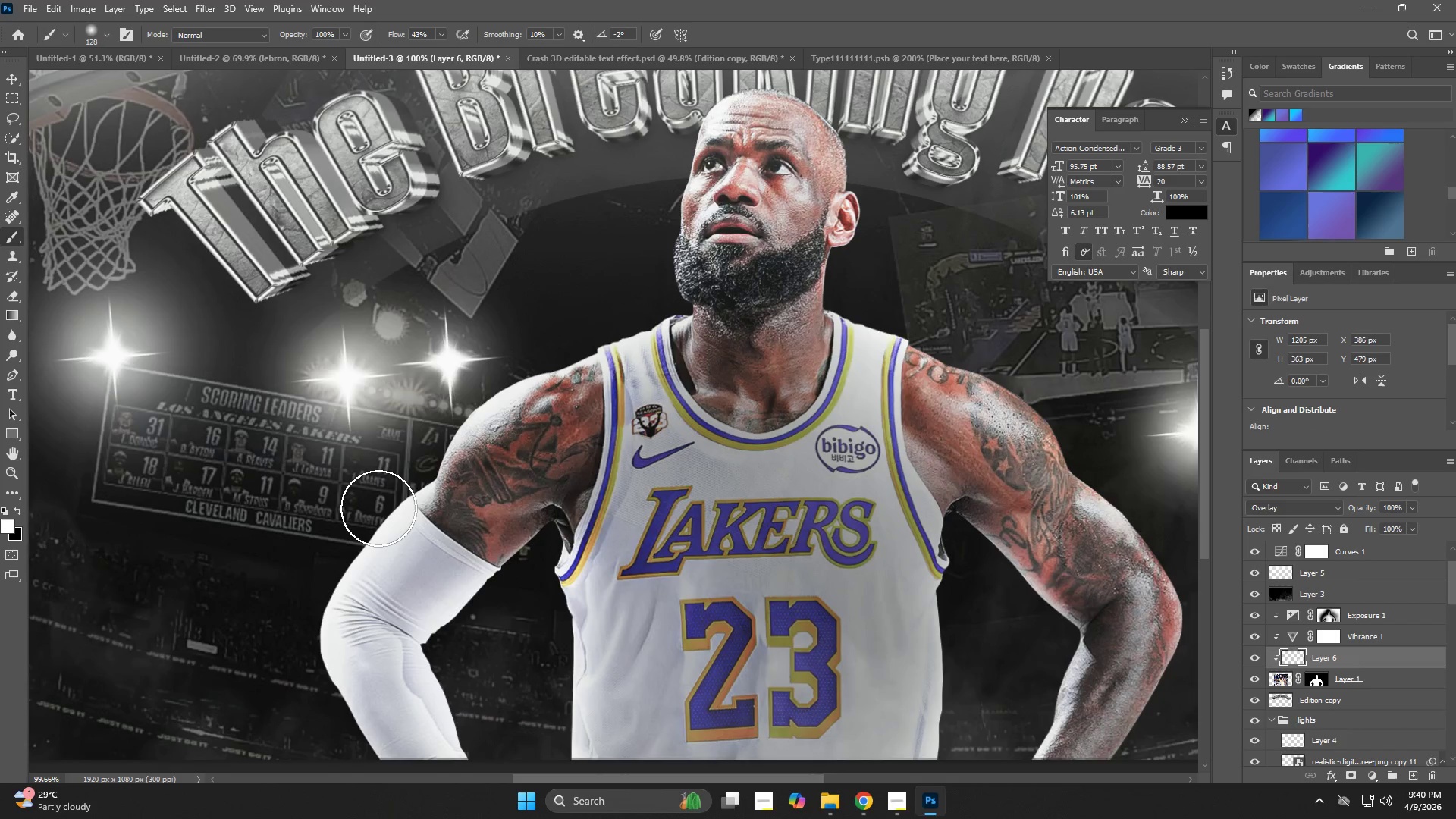 
double_click([378, 508])
 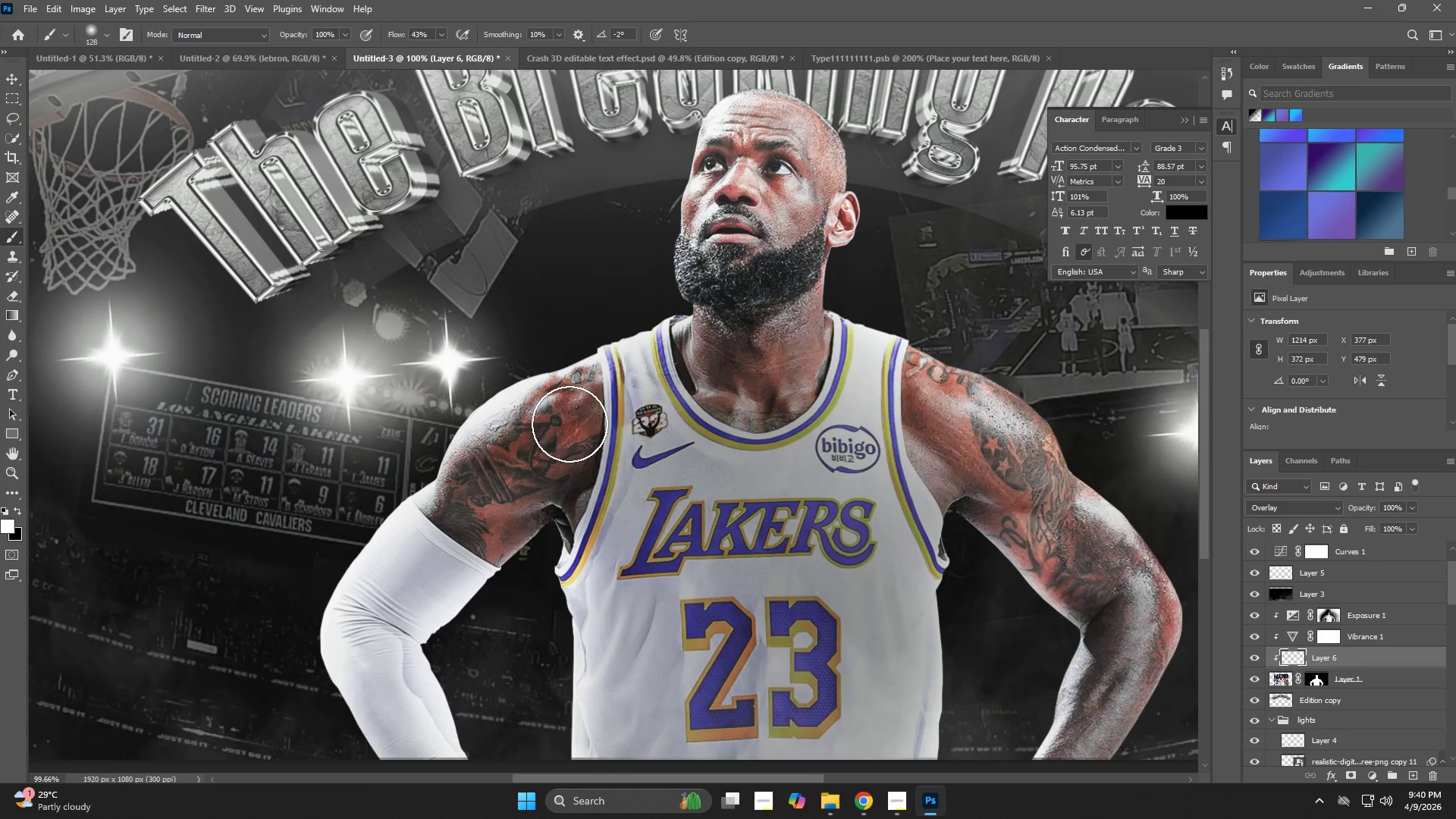 
hold_key(key=Space, duration=0.62)
 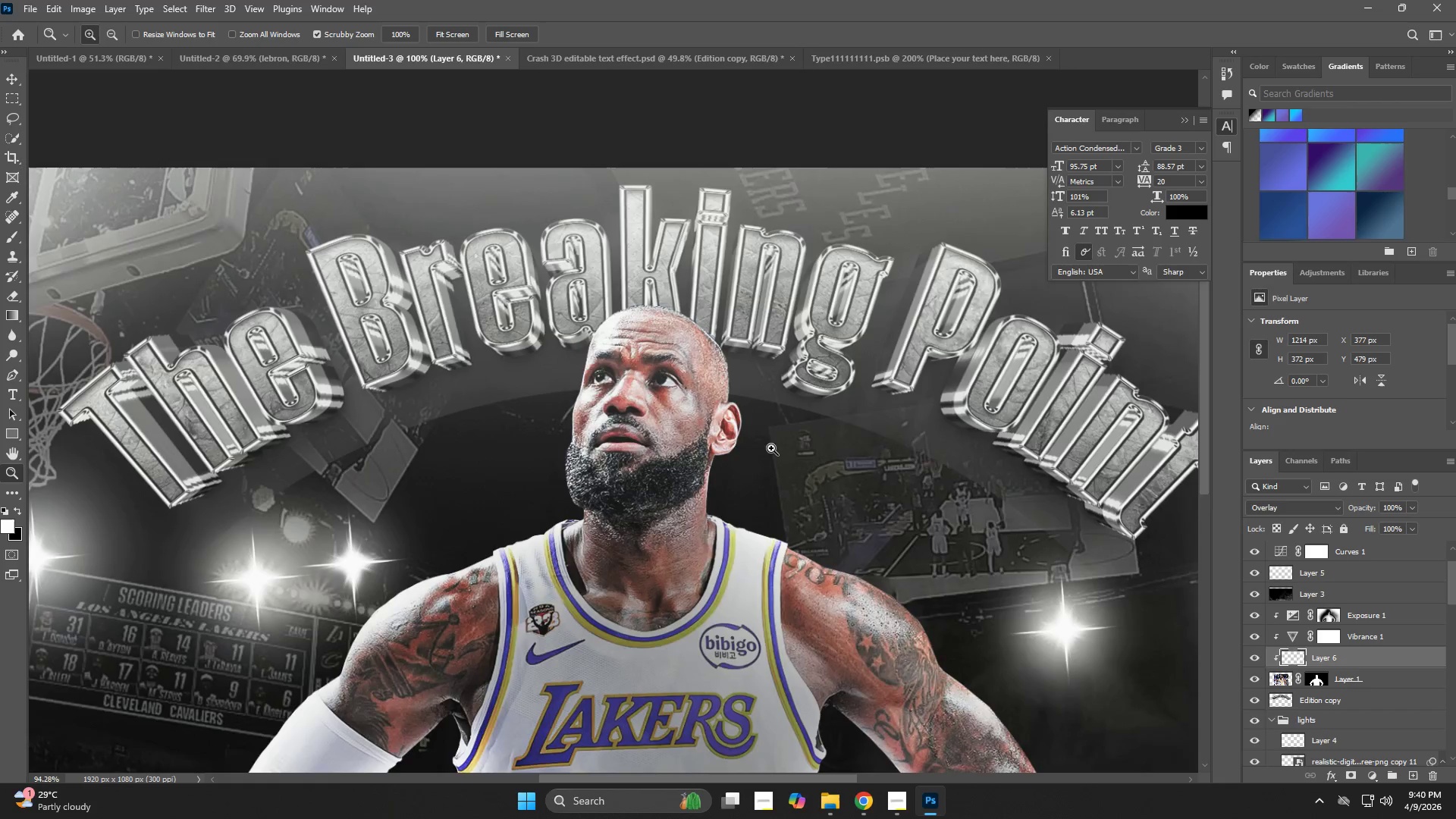 
left_click_drag(start_coordinate=[666, 361], to_coordinate=[544, 570])
 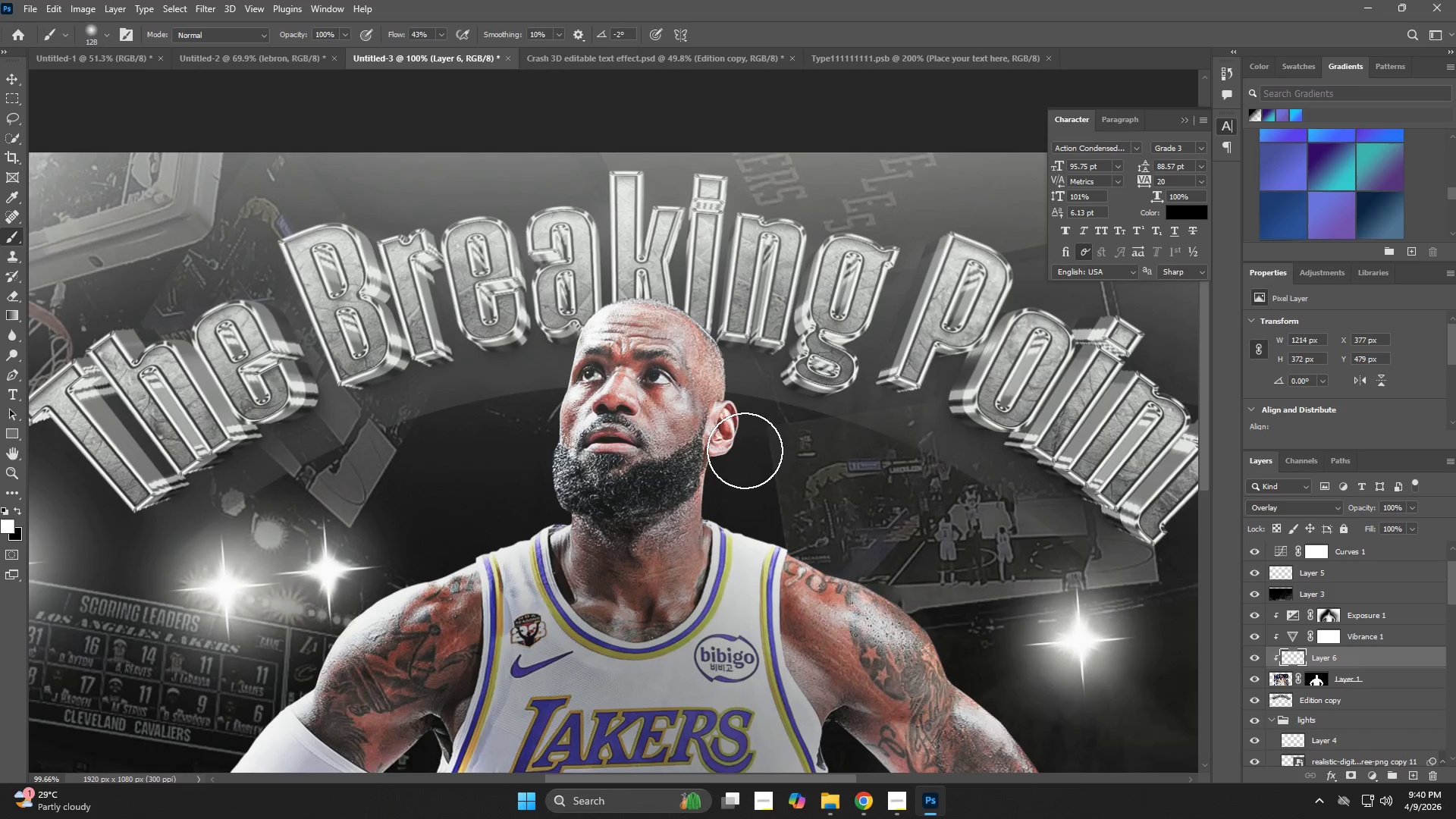 
type(zz)
 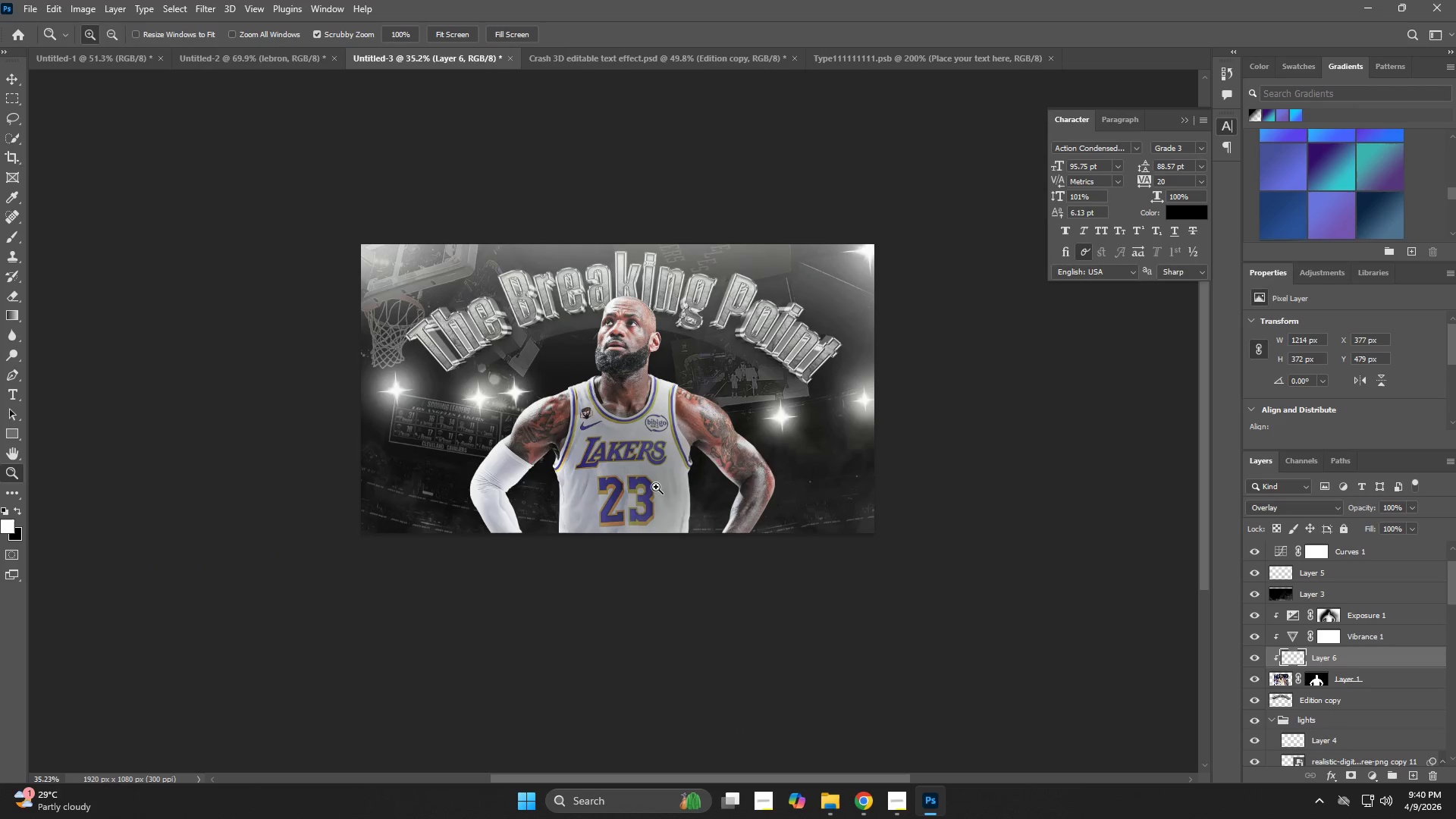 
left_click_drag(start_coordinate=[792, 441], to_coordinate=[762, 452])
 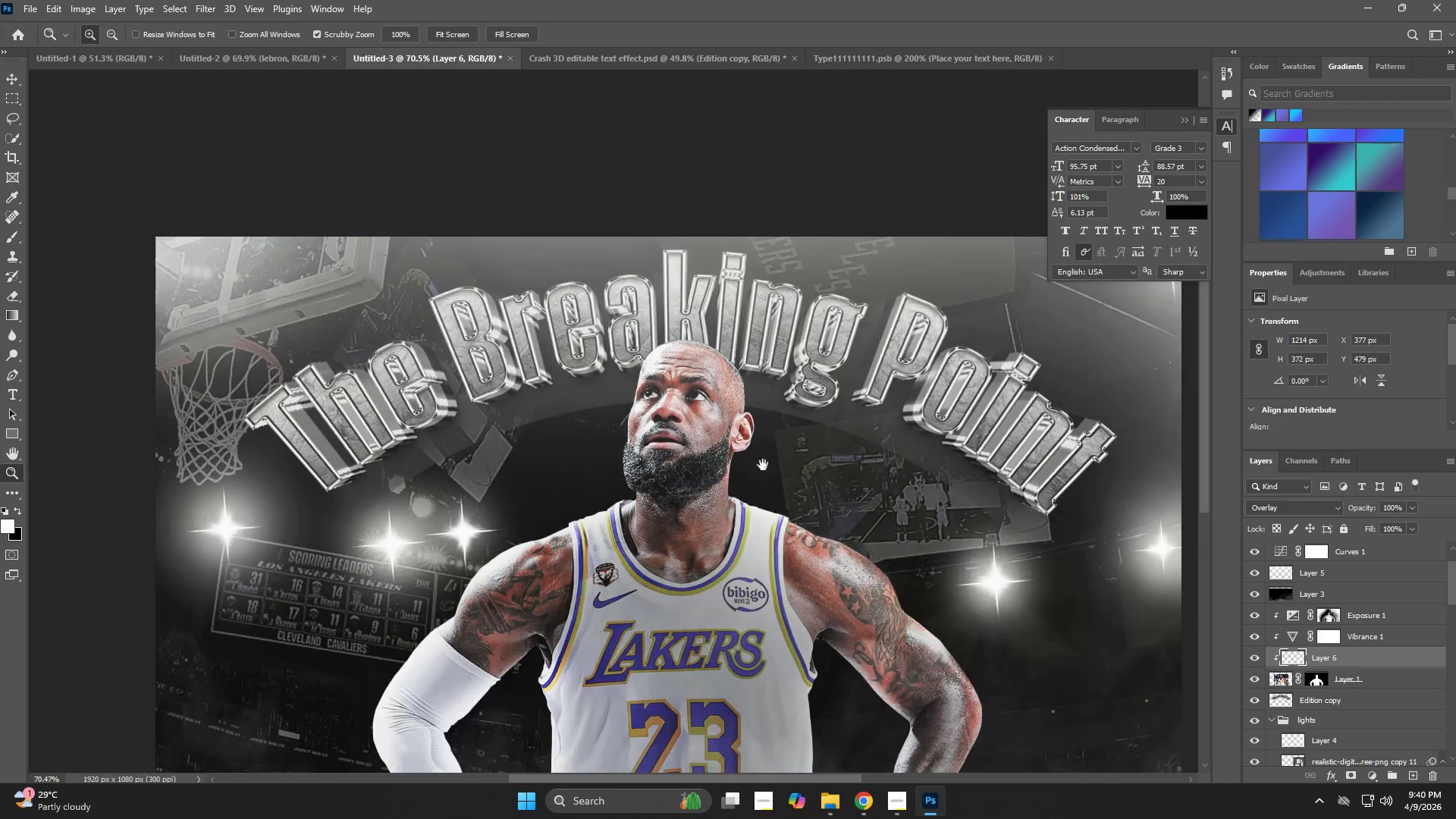 
hold_key(key=Space, duration=0.69)
 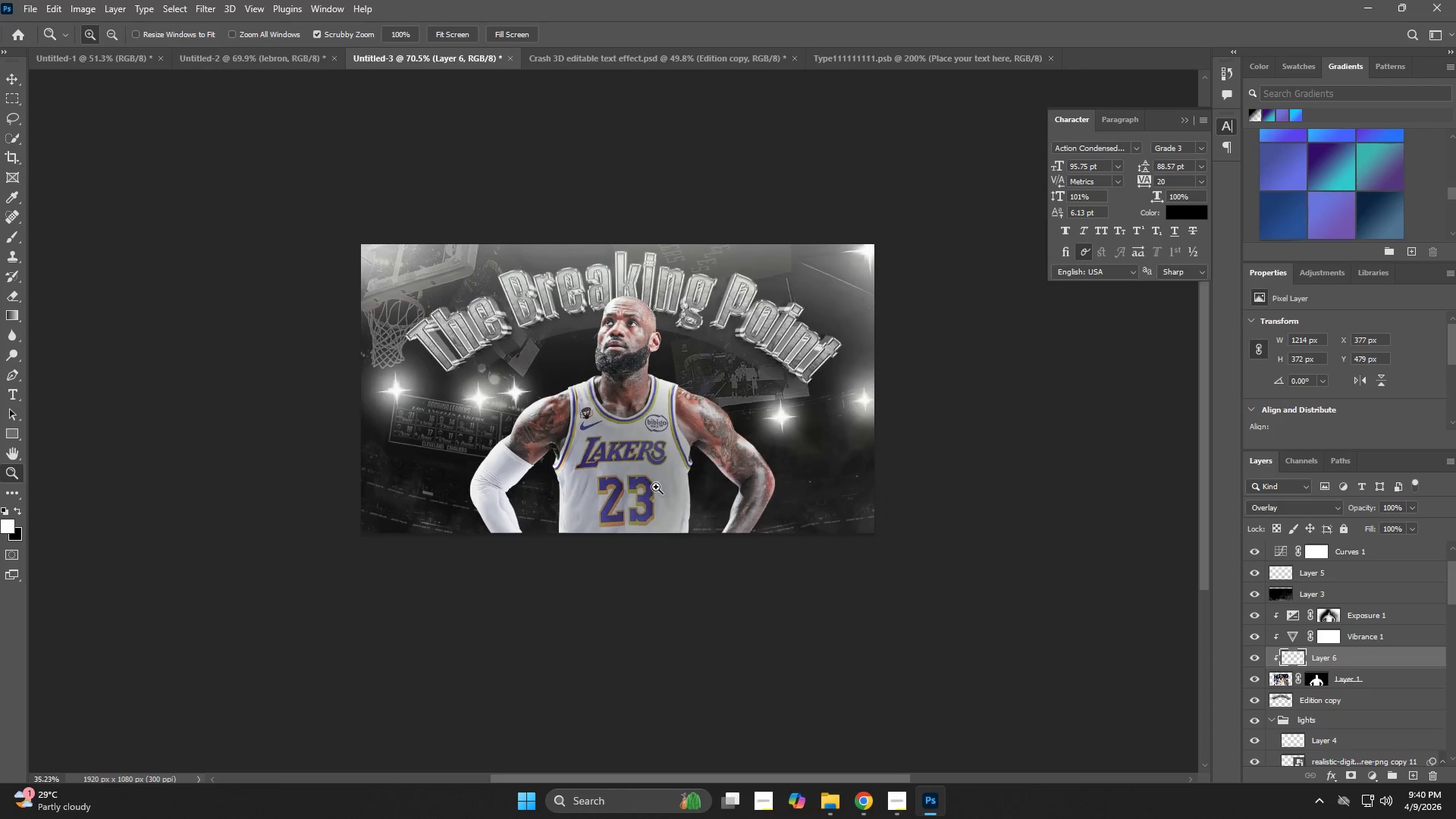 
left_click_drag(start_coordinate=[790, 529], to_coordinate=[654, 310])
 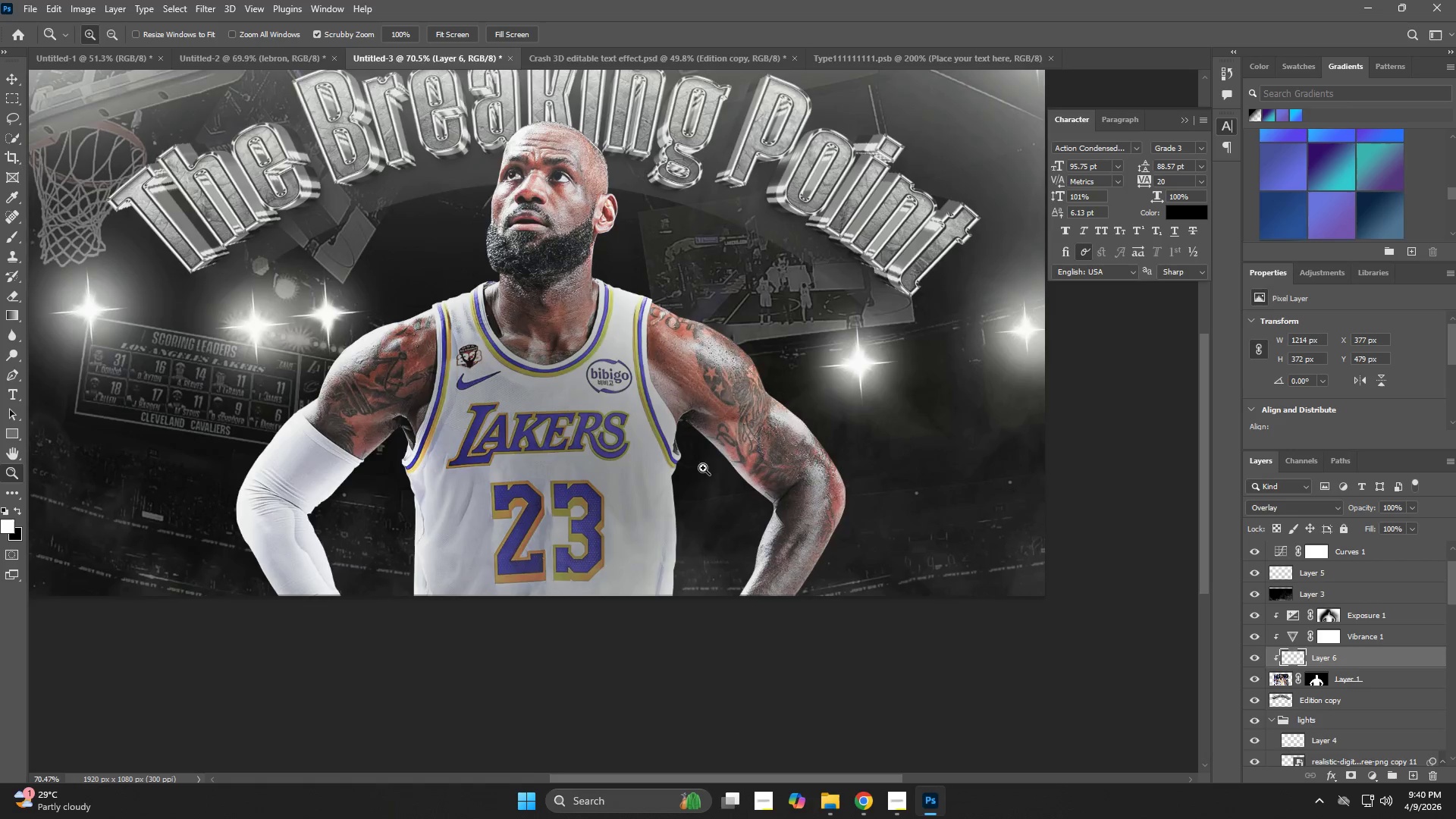 
left_click_drag(start_coordinate=[703, 470], to_coordinate=[656, 487])
 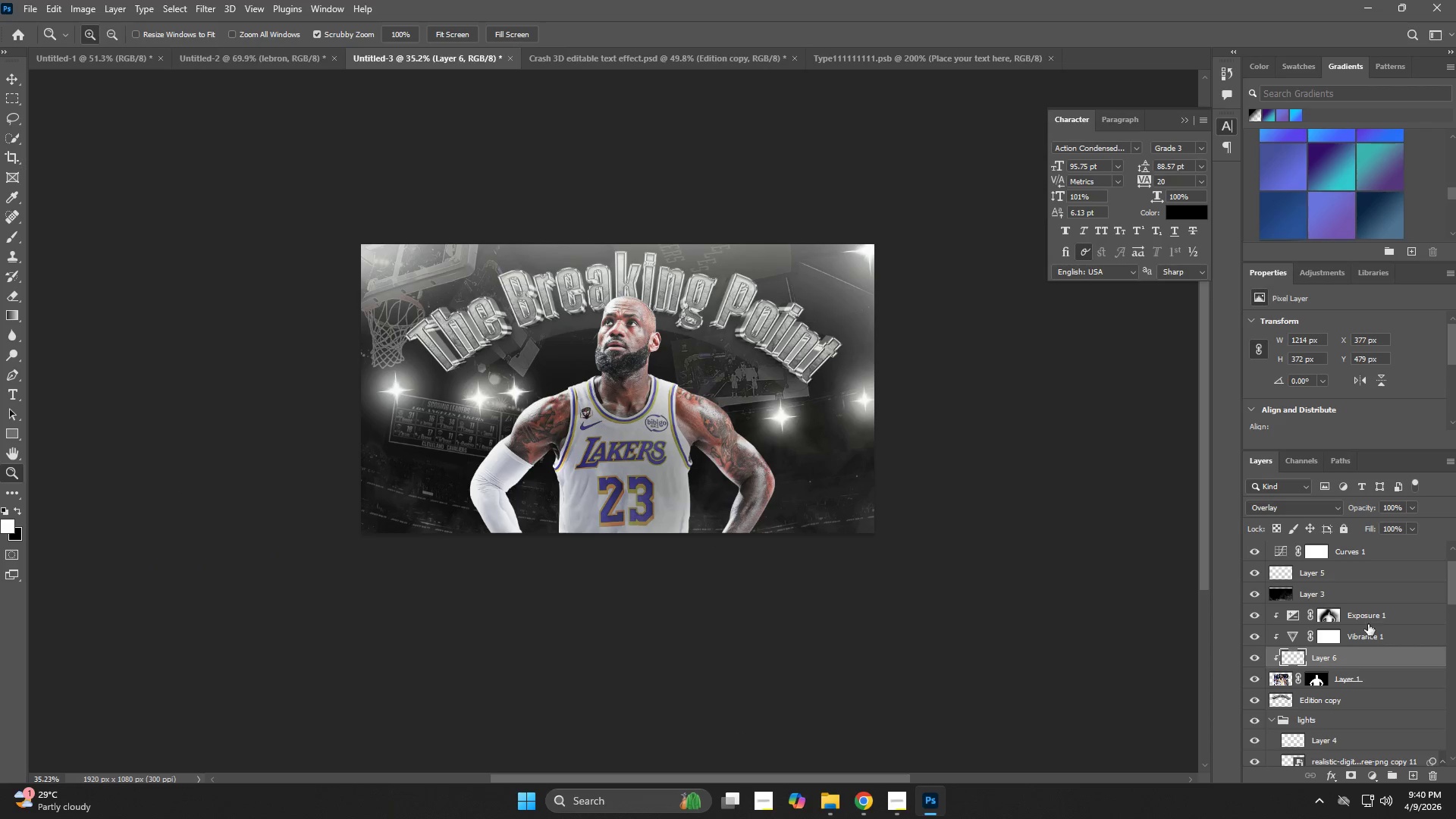 
left_click([1344, 592])
 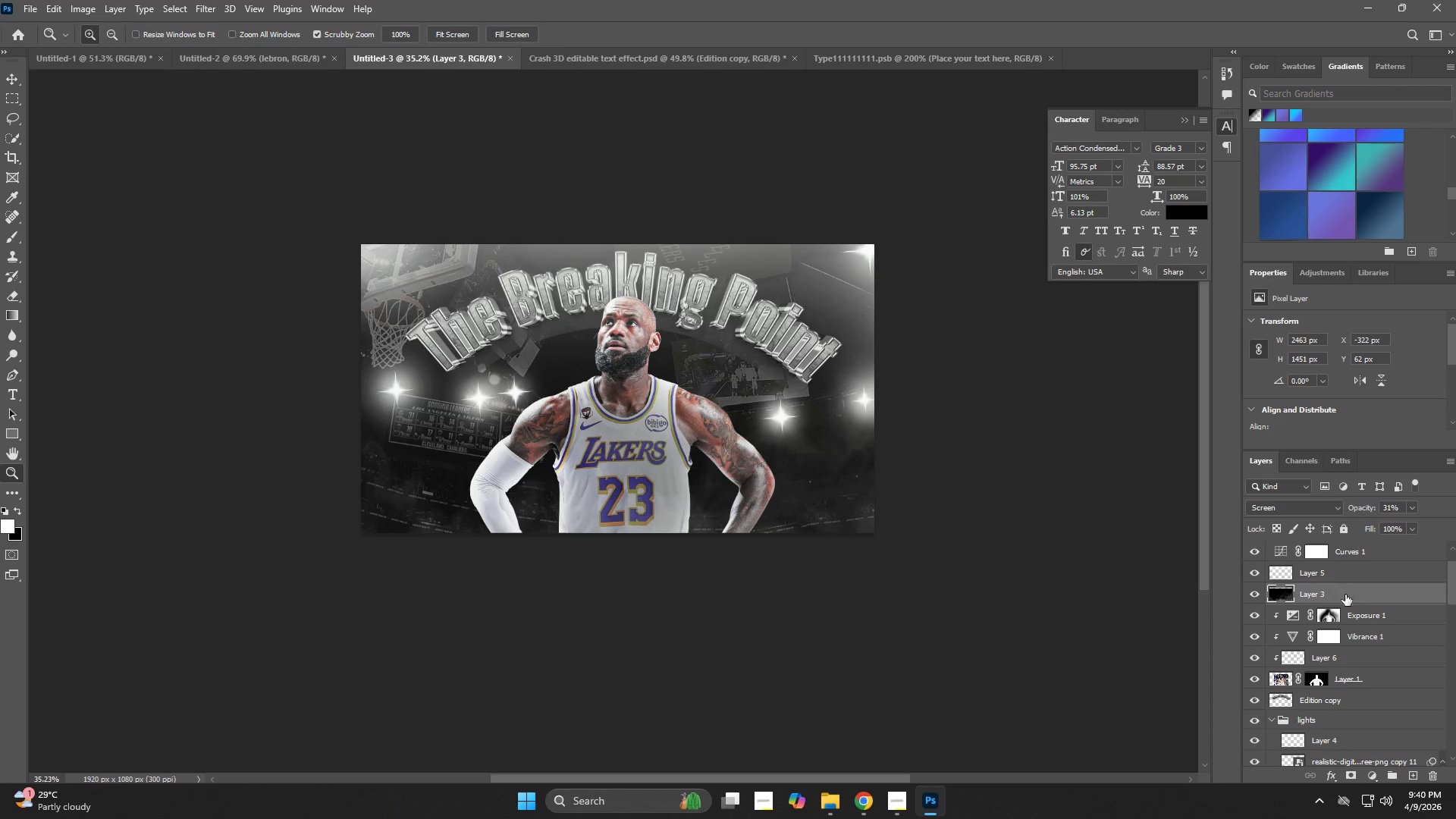 
key(Alt+Tab)